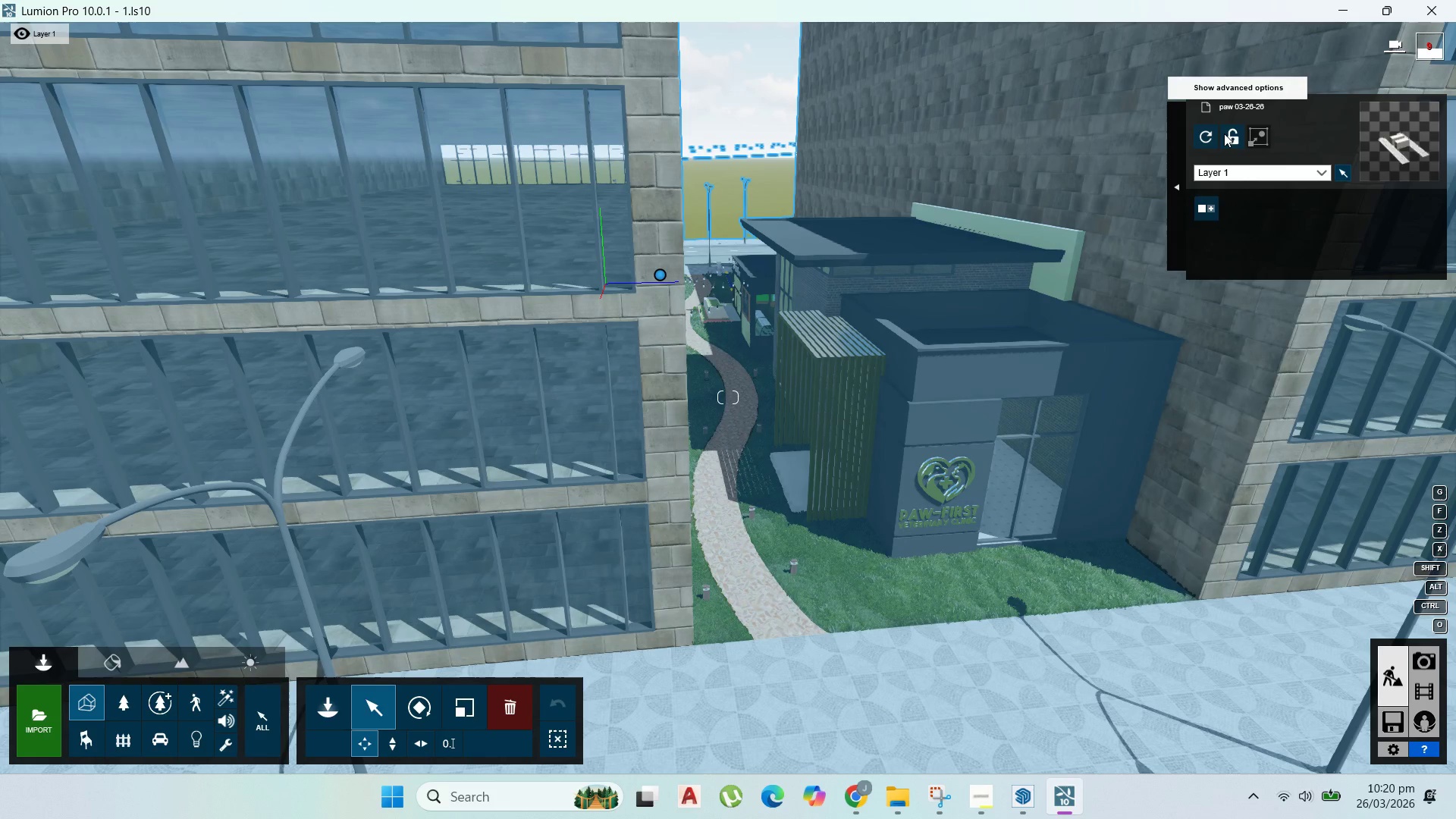 
left_click([1206, 131])
 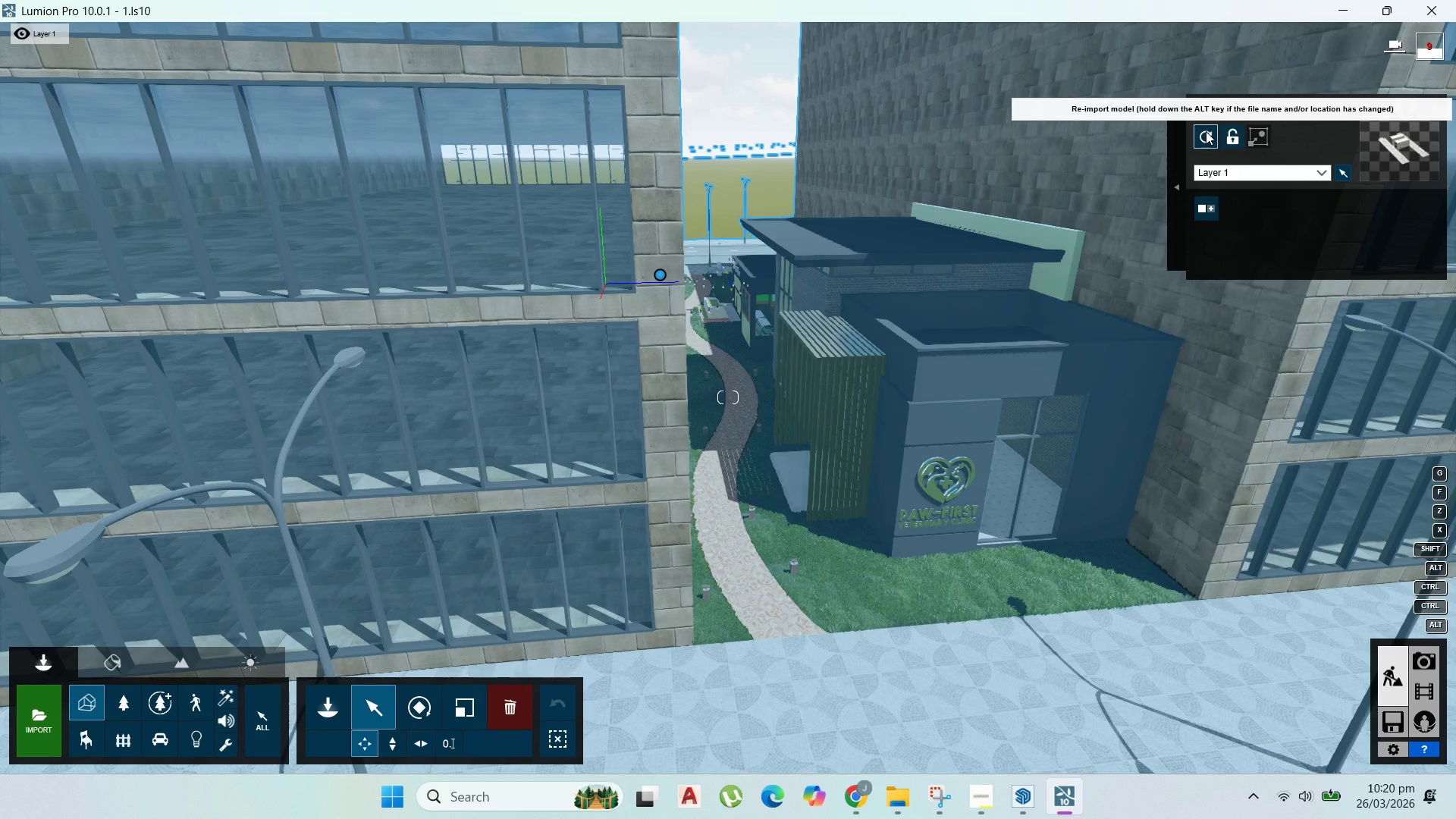 
wait(11.28)
 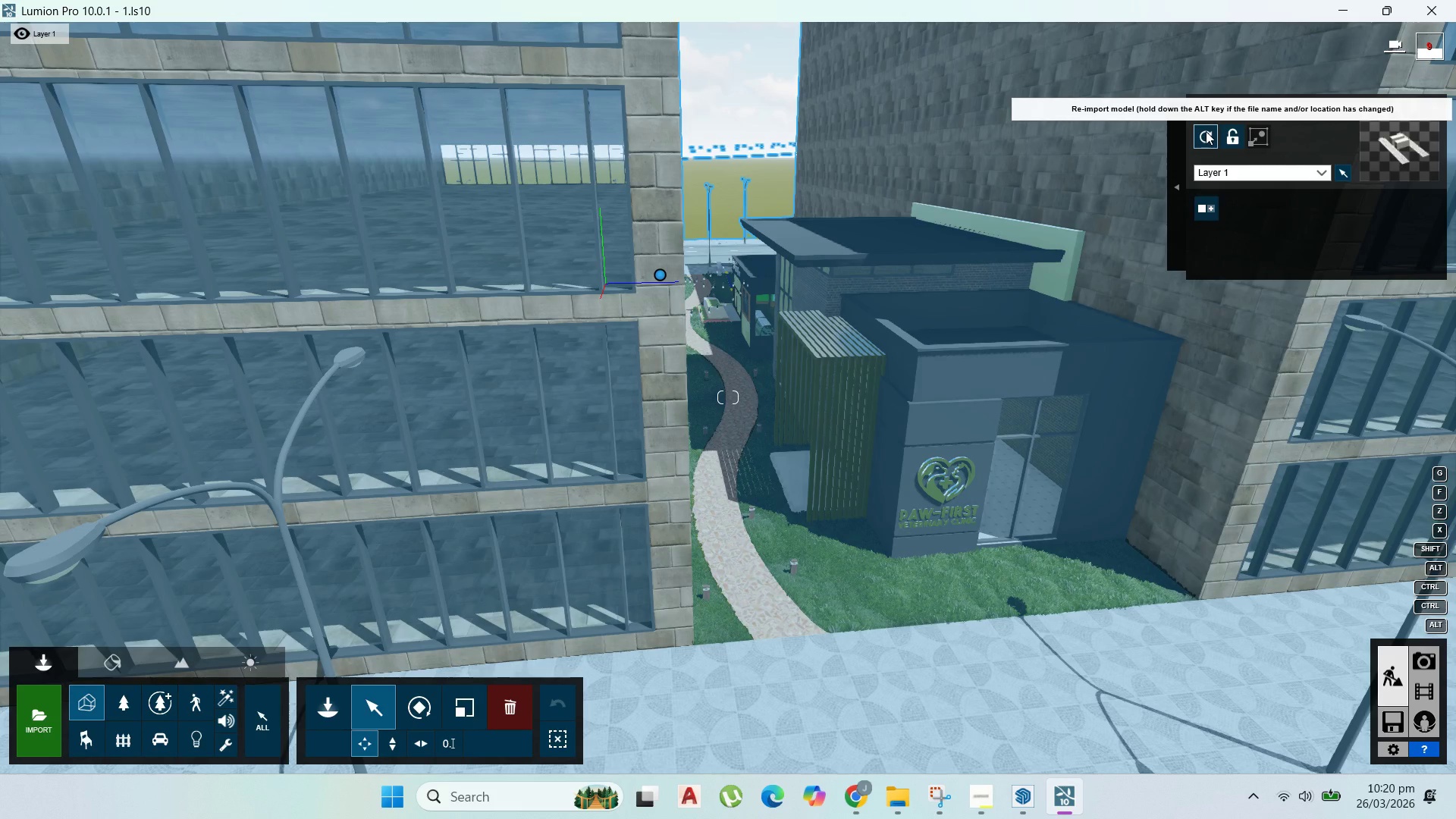 
scroll: coordinate [1021, 314], scroll_direction: down, amount: 3.0
 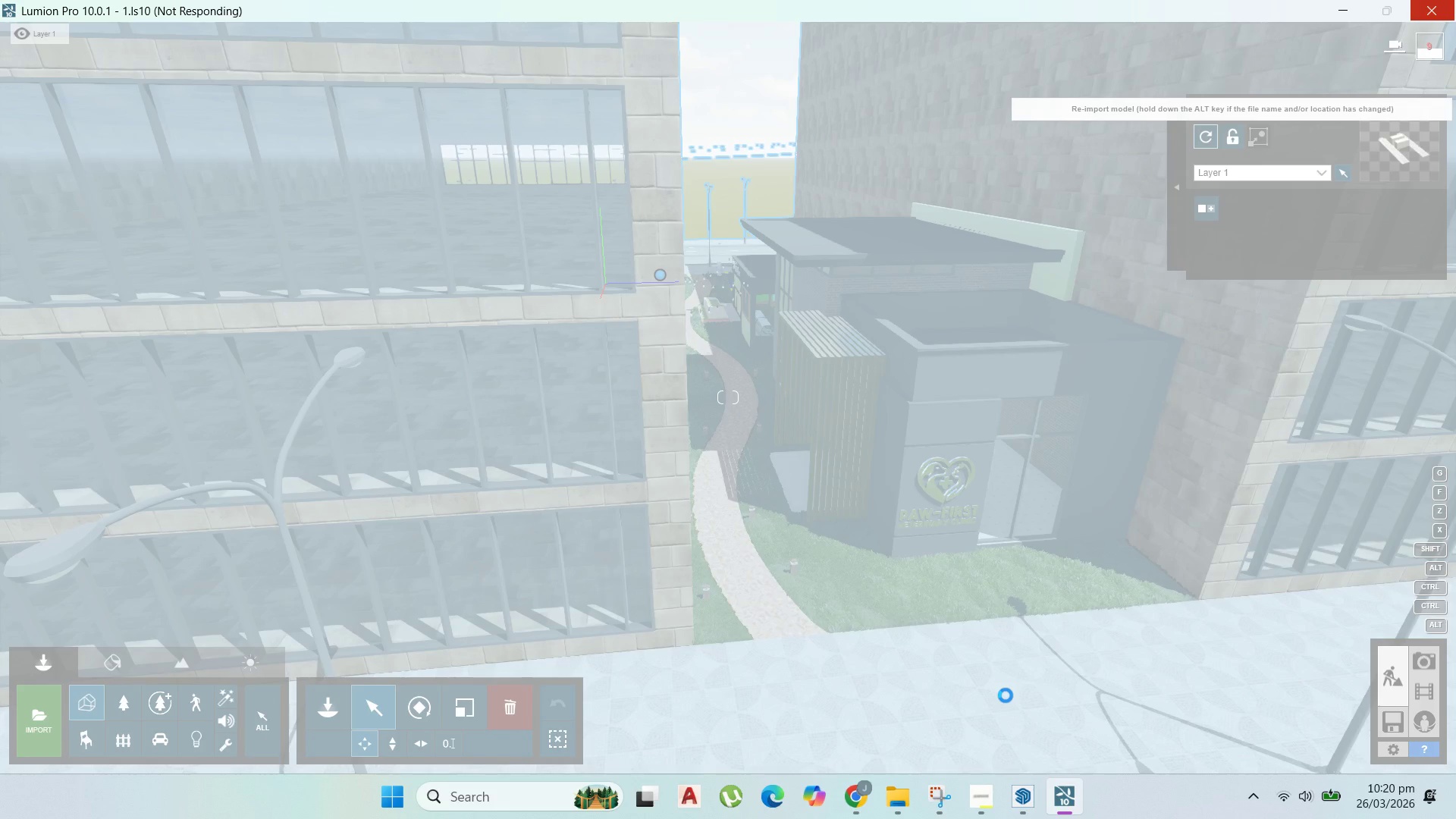 
wait(28.28)
 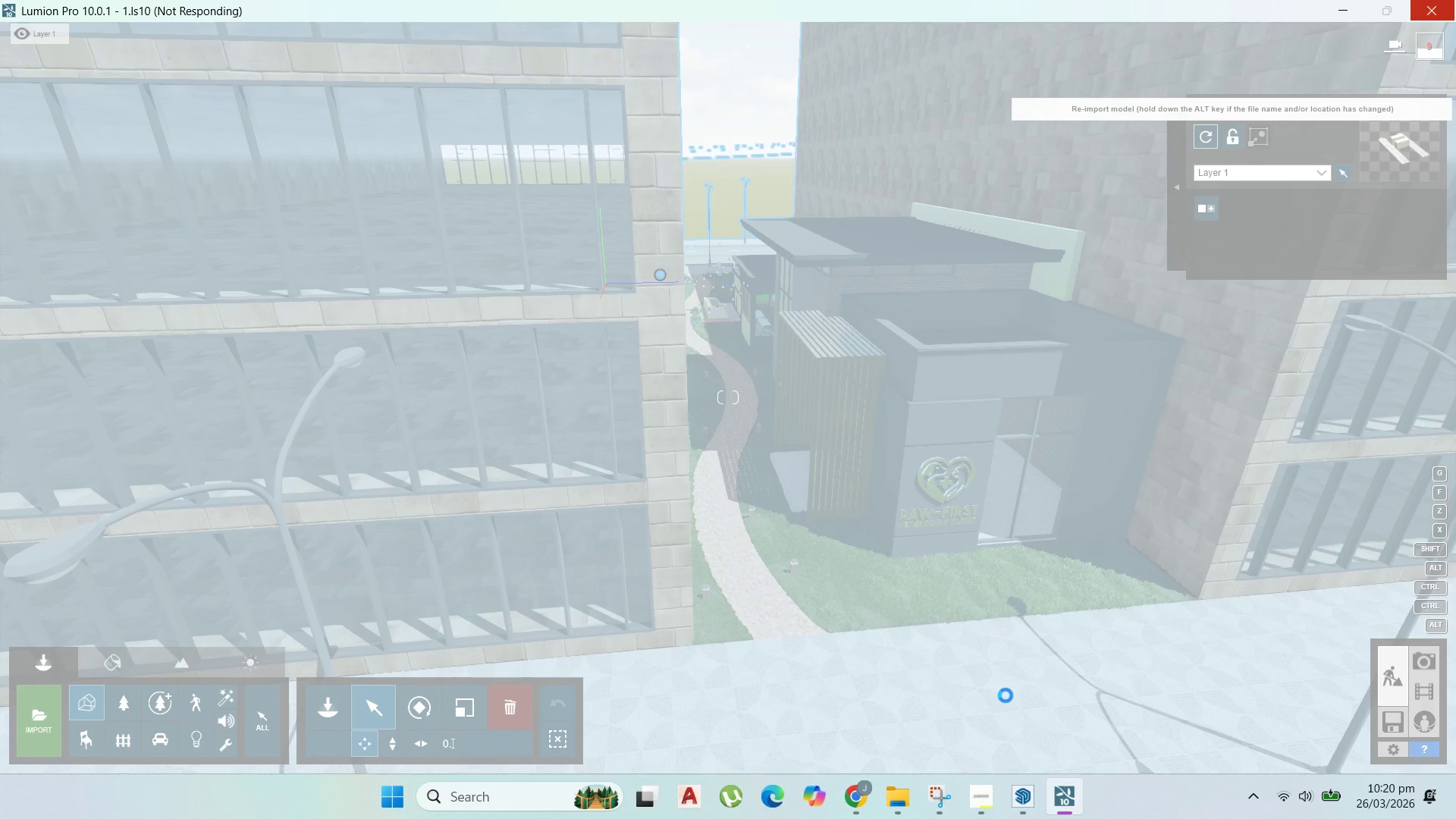 
left_click([1028, 796])
 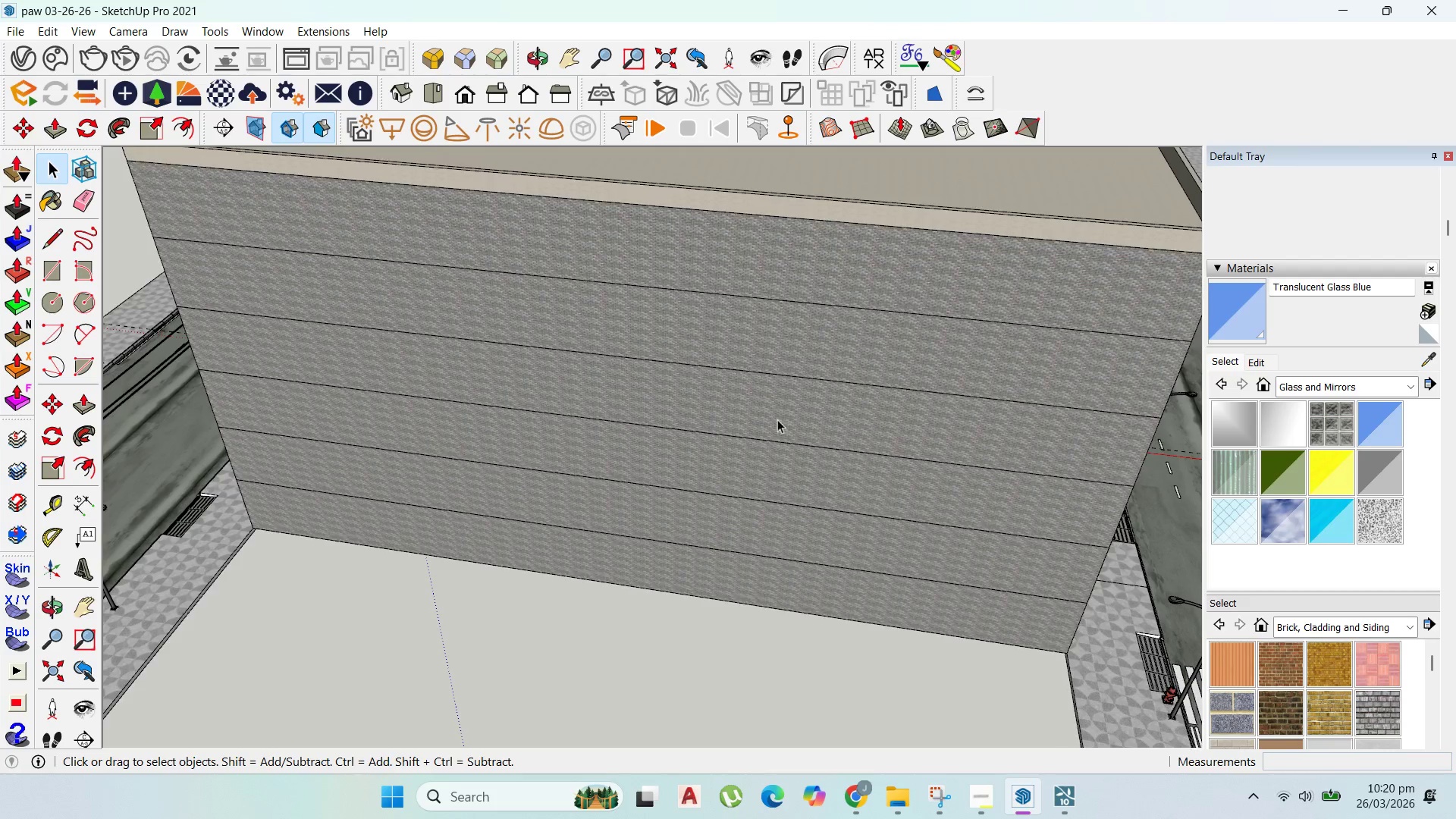 
scroll: coordinate [757, 373], scroll_direction: down, amount: 4.0
 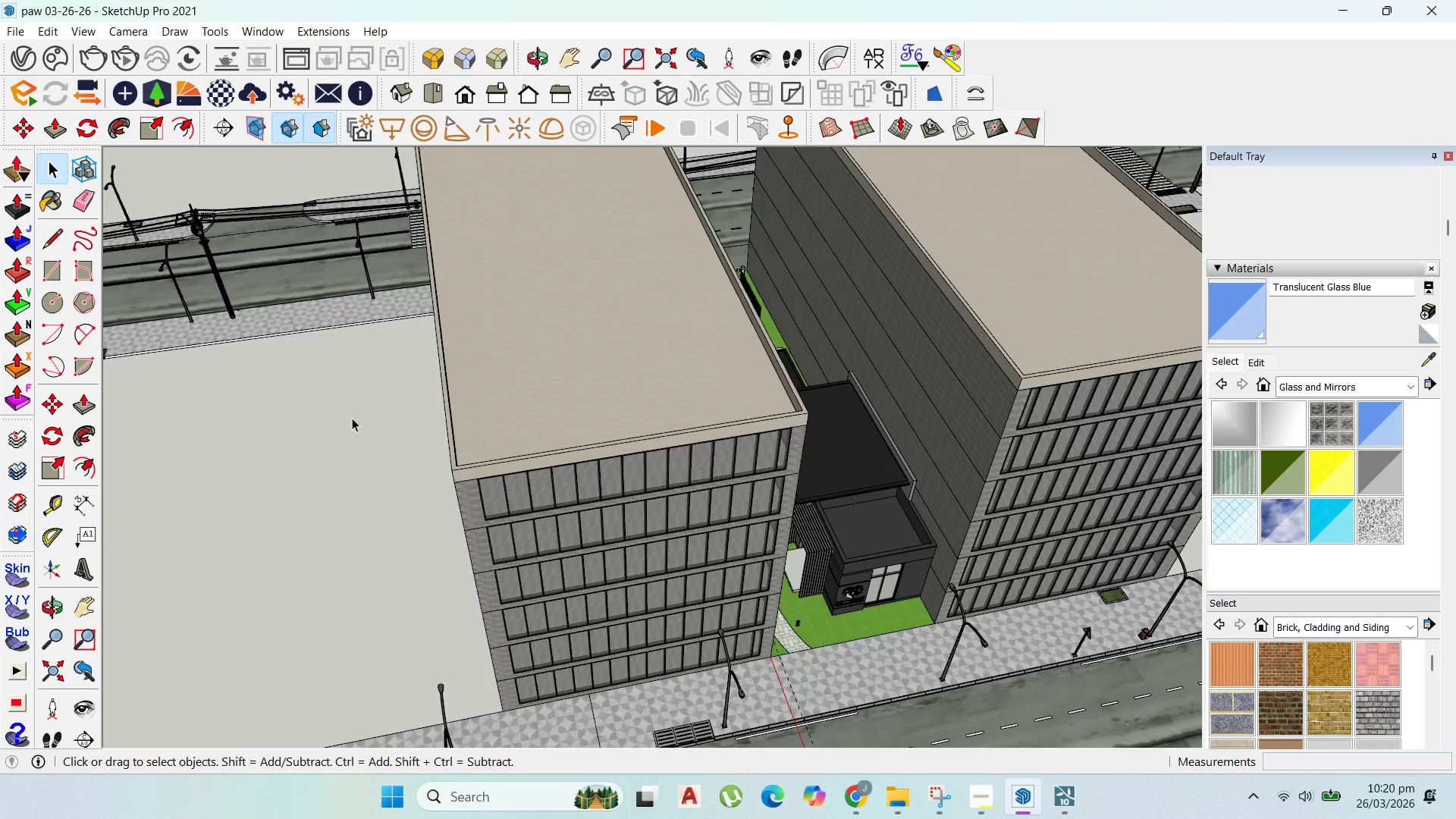 
scroll: coordinate [651, 354], scroll_direction: up, amount: 15.0
 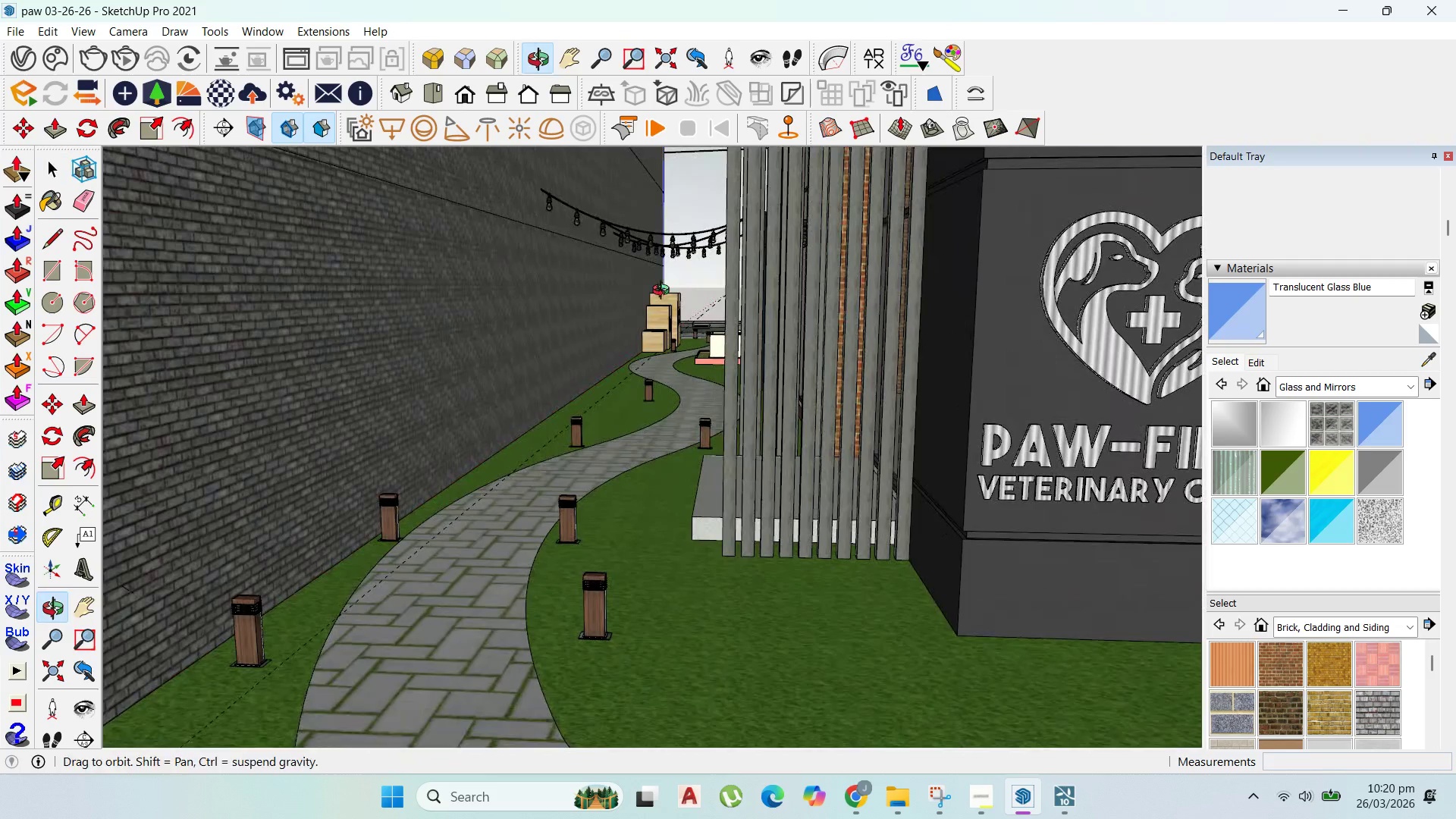 
scroll: coordinate [758, 362], scroll_direction: down, amount: 7.0
 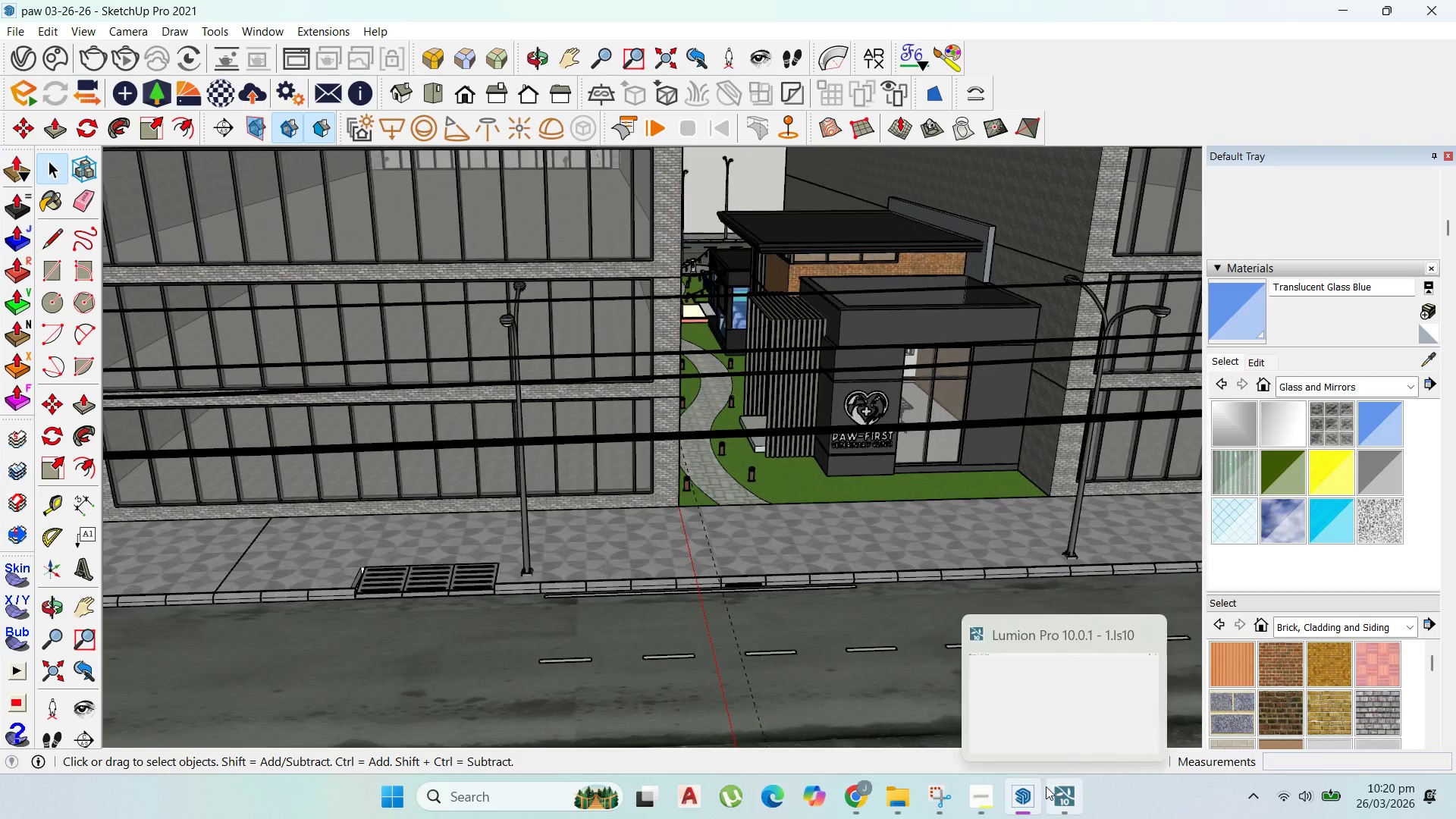 
left_click([1058, 788])
 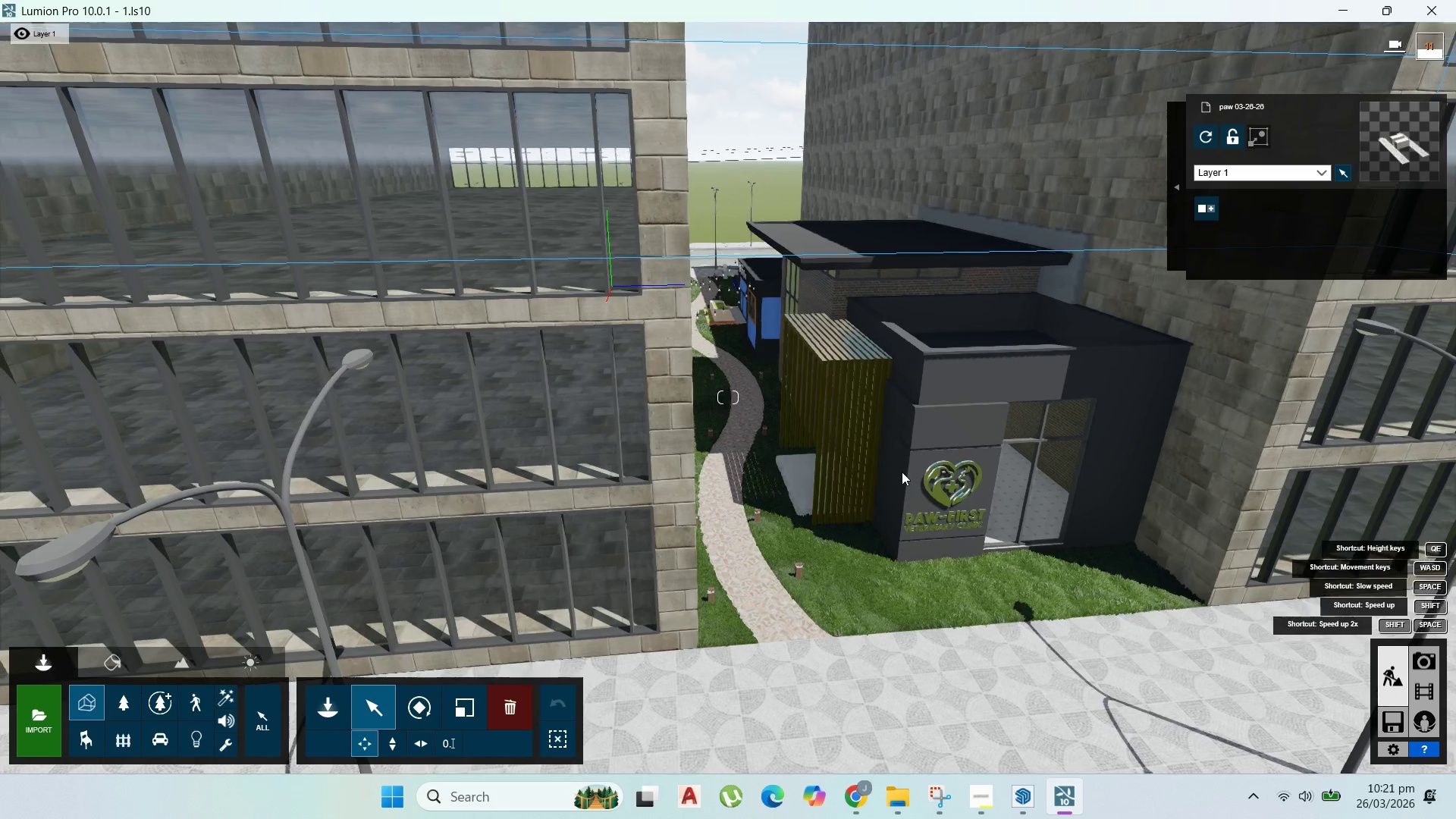 
scroll: coordinate [927, 478], scroll_direction: up, amount: 11.0
 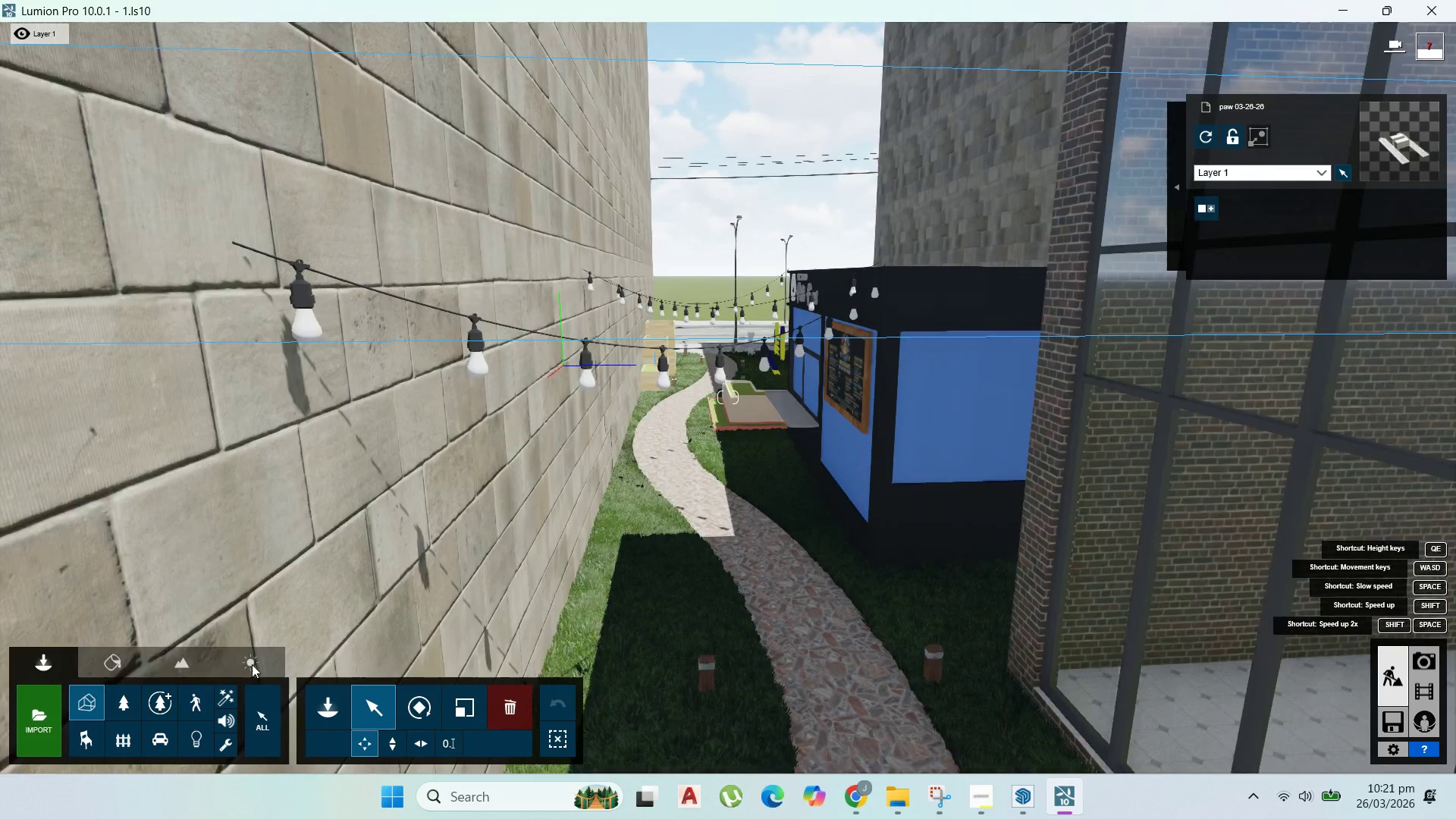 
left_click_drag(start_coordinate=[128, 655], to_coordinate=[124, 654])
 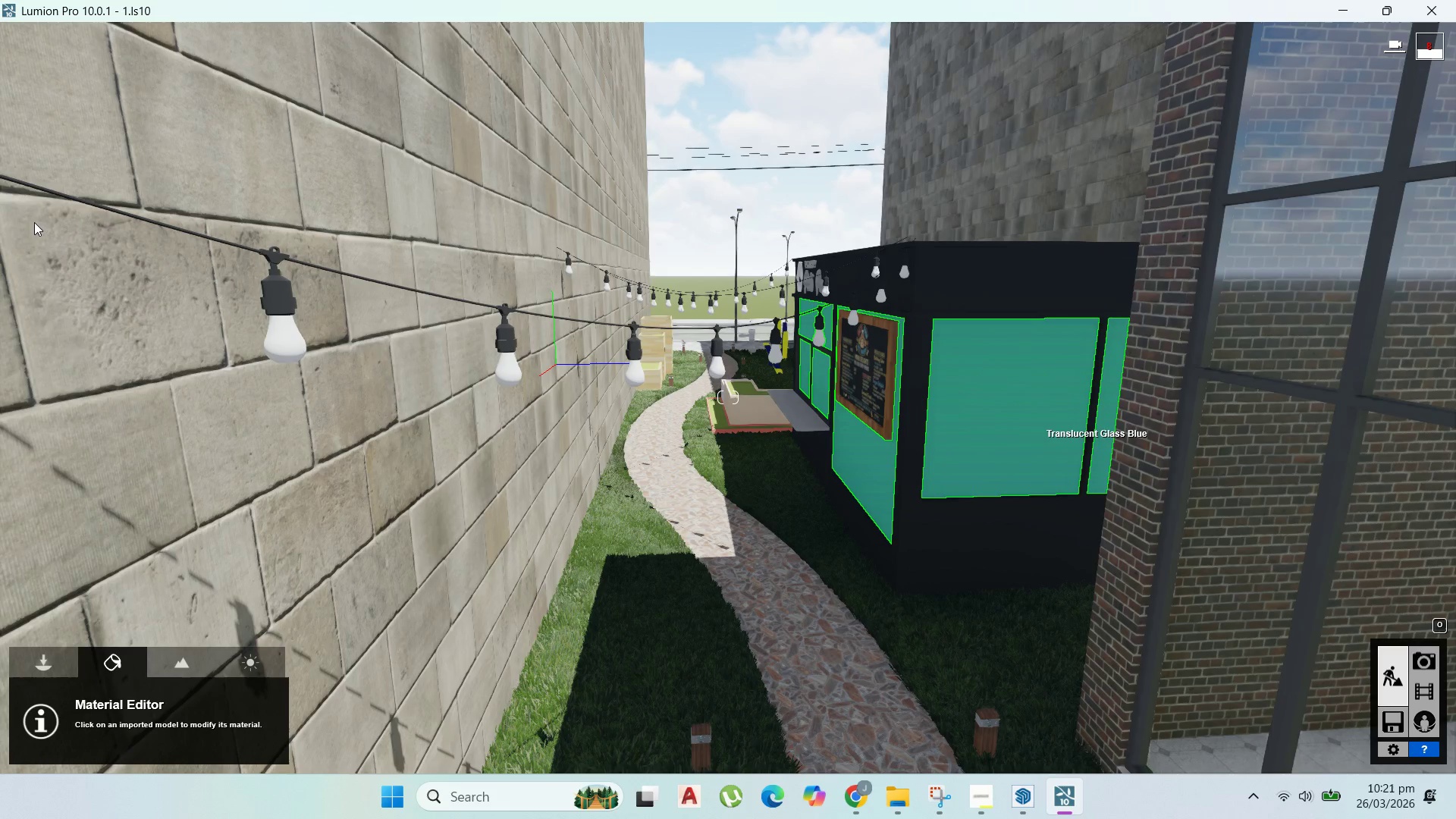 
wait(8.45)
 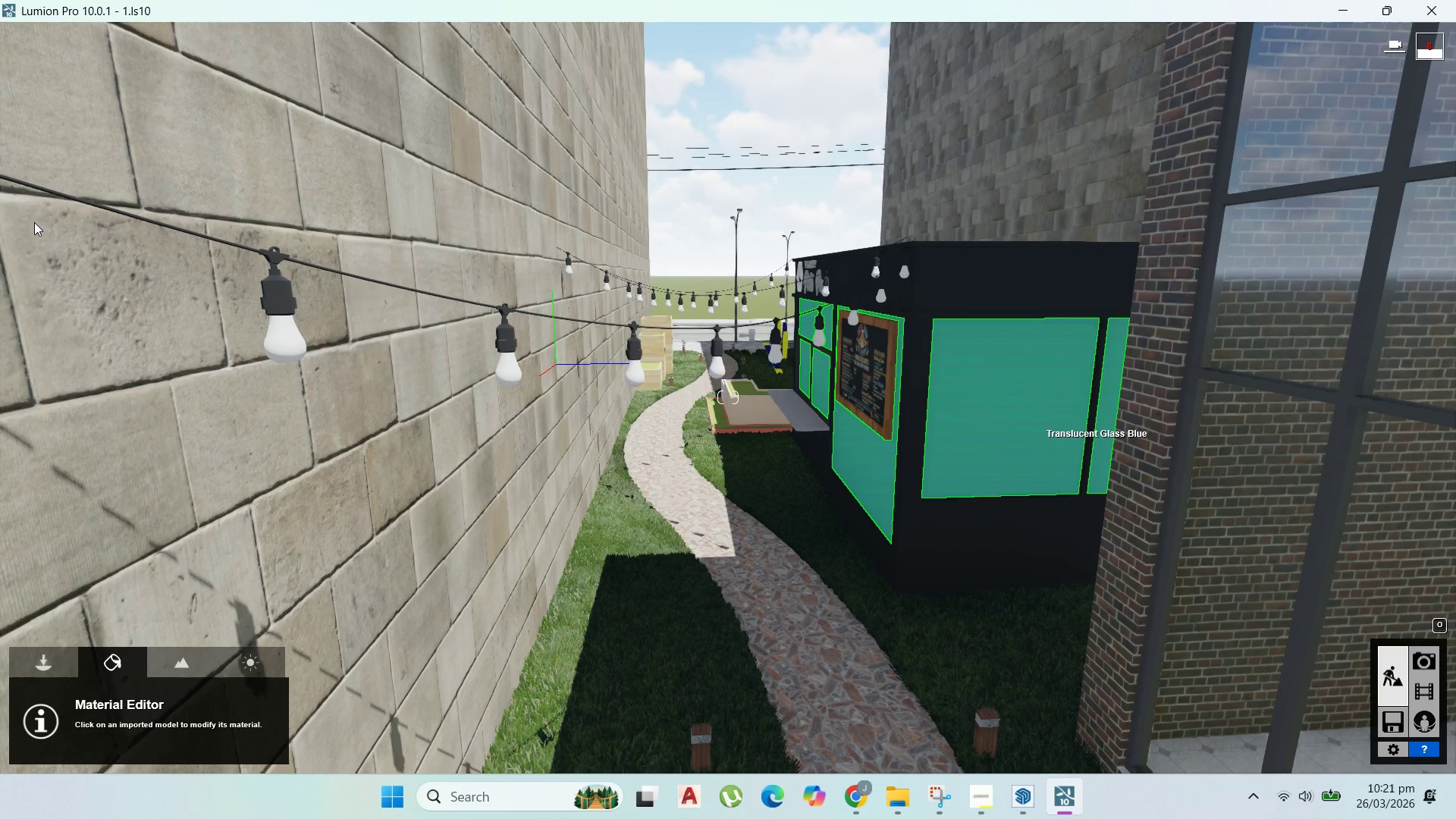 
left_click([82, 266])
 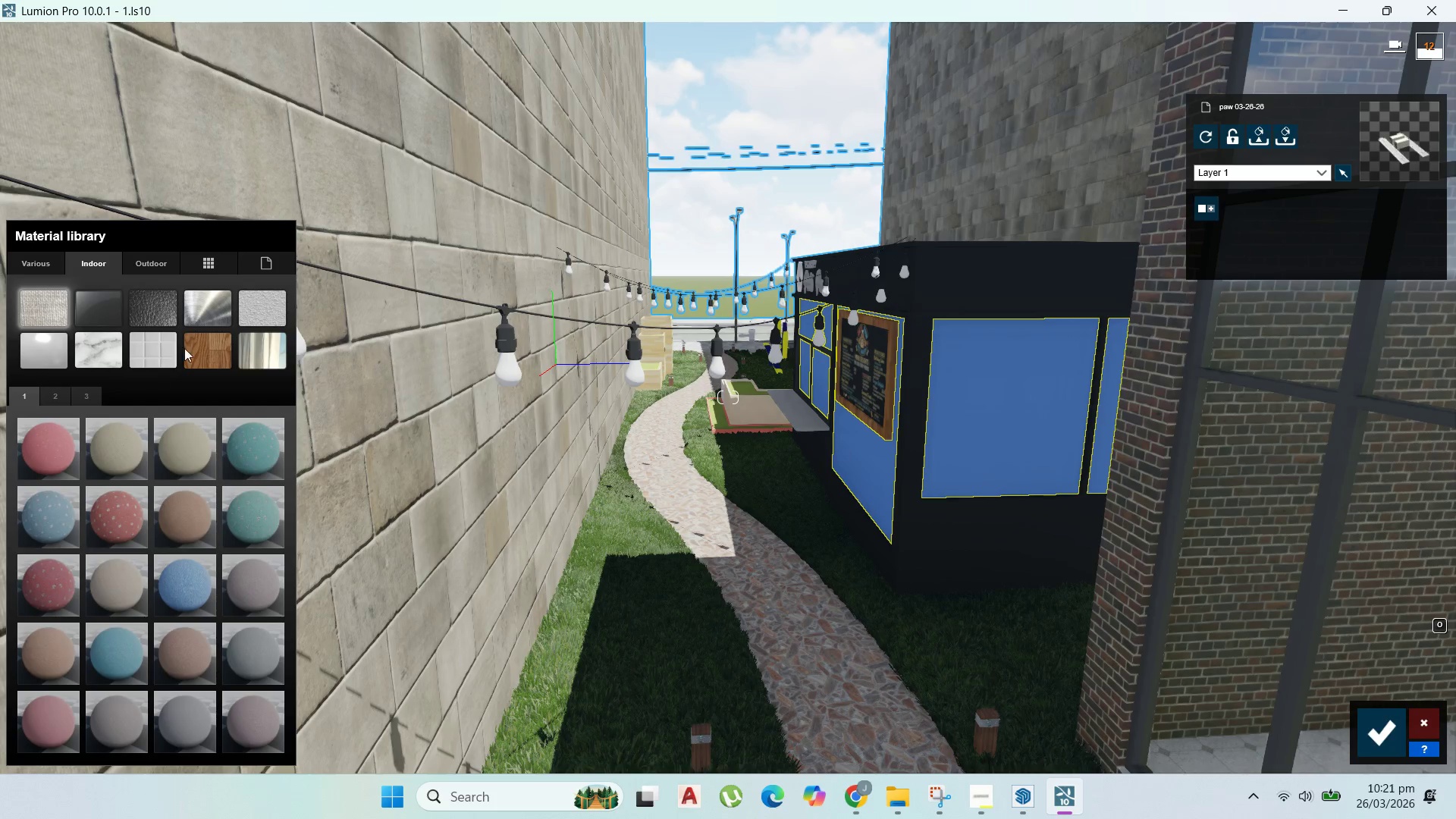 
left_click([224, 315])
 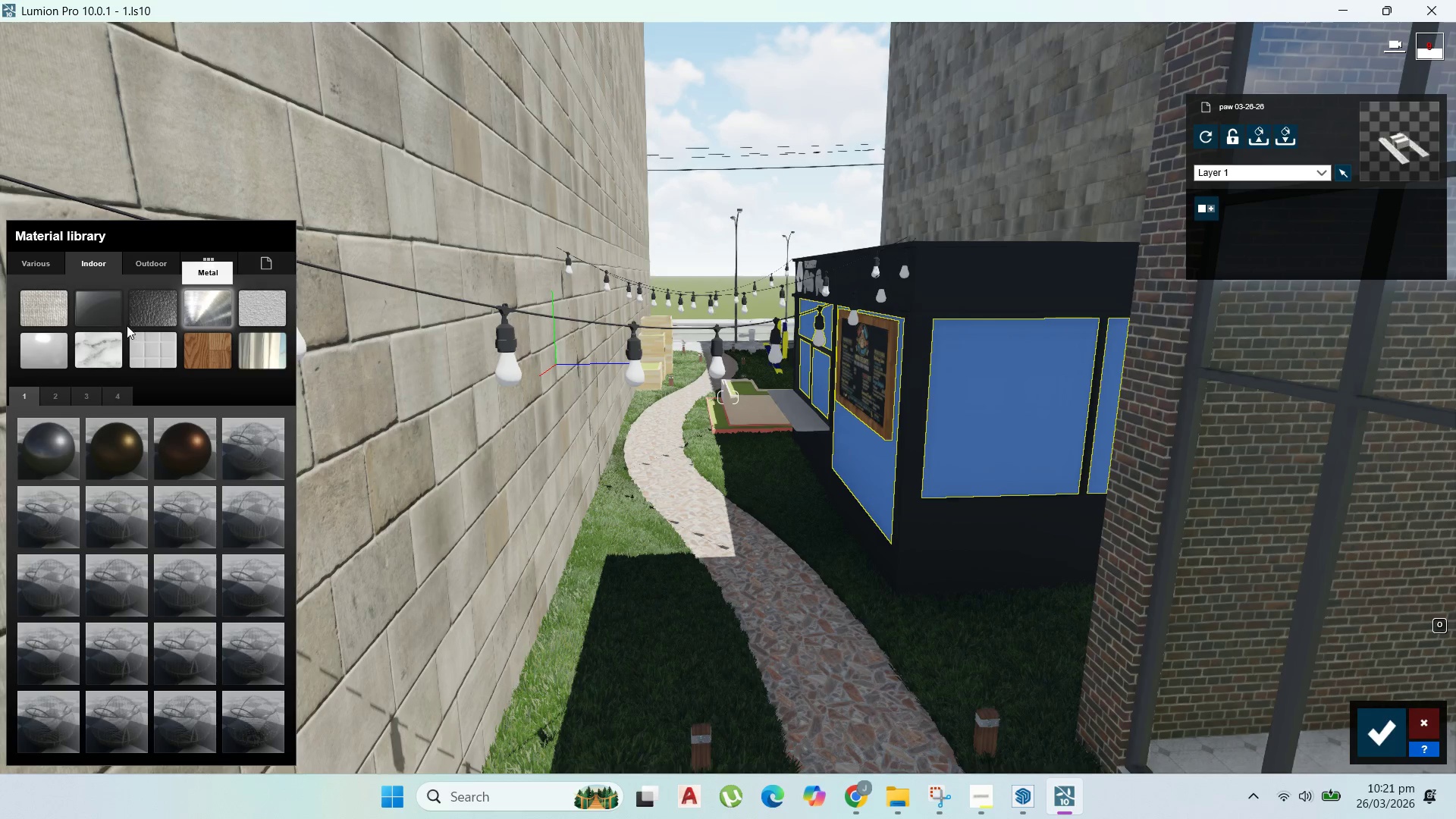 
left_click([115, 318])
 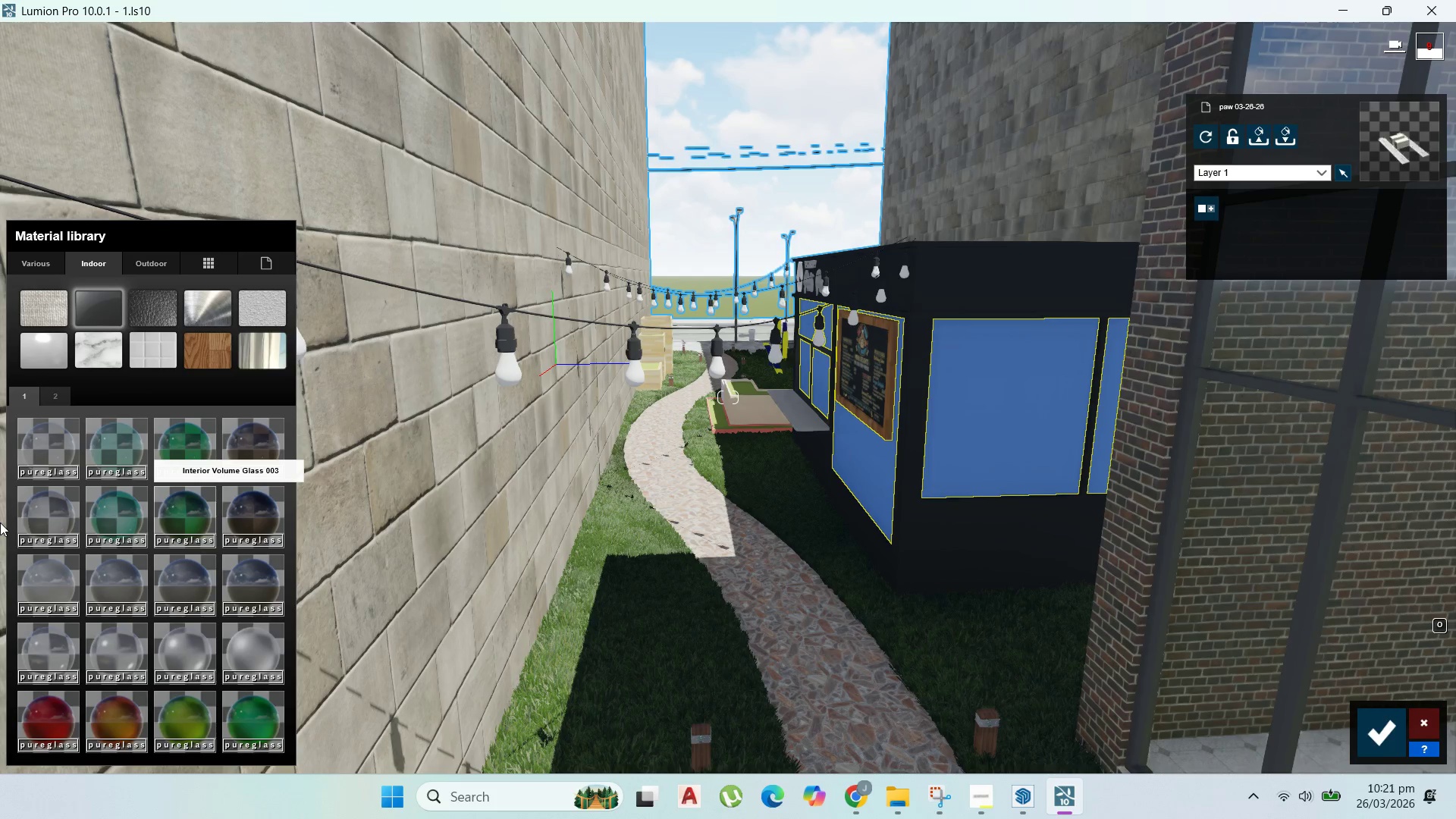 
left_click([49, 453])
 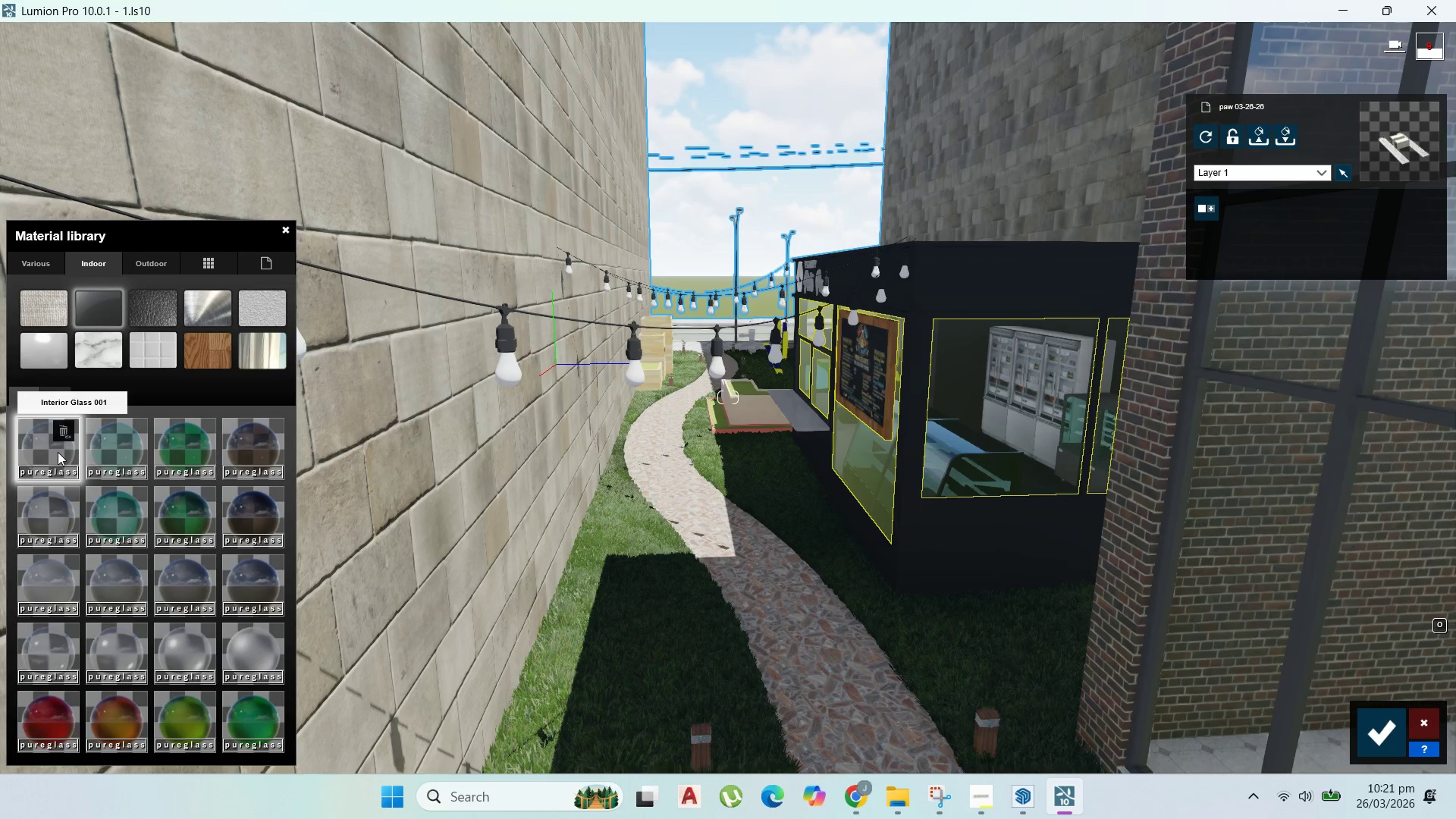 
scroll: coordinate [711, 391], scroll_direction: down, amount: 9.0
 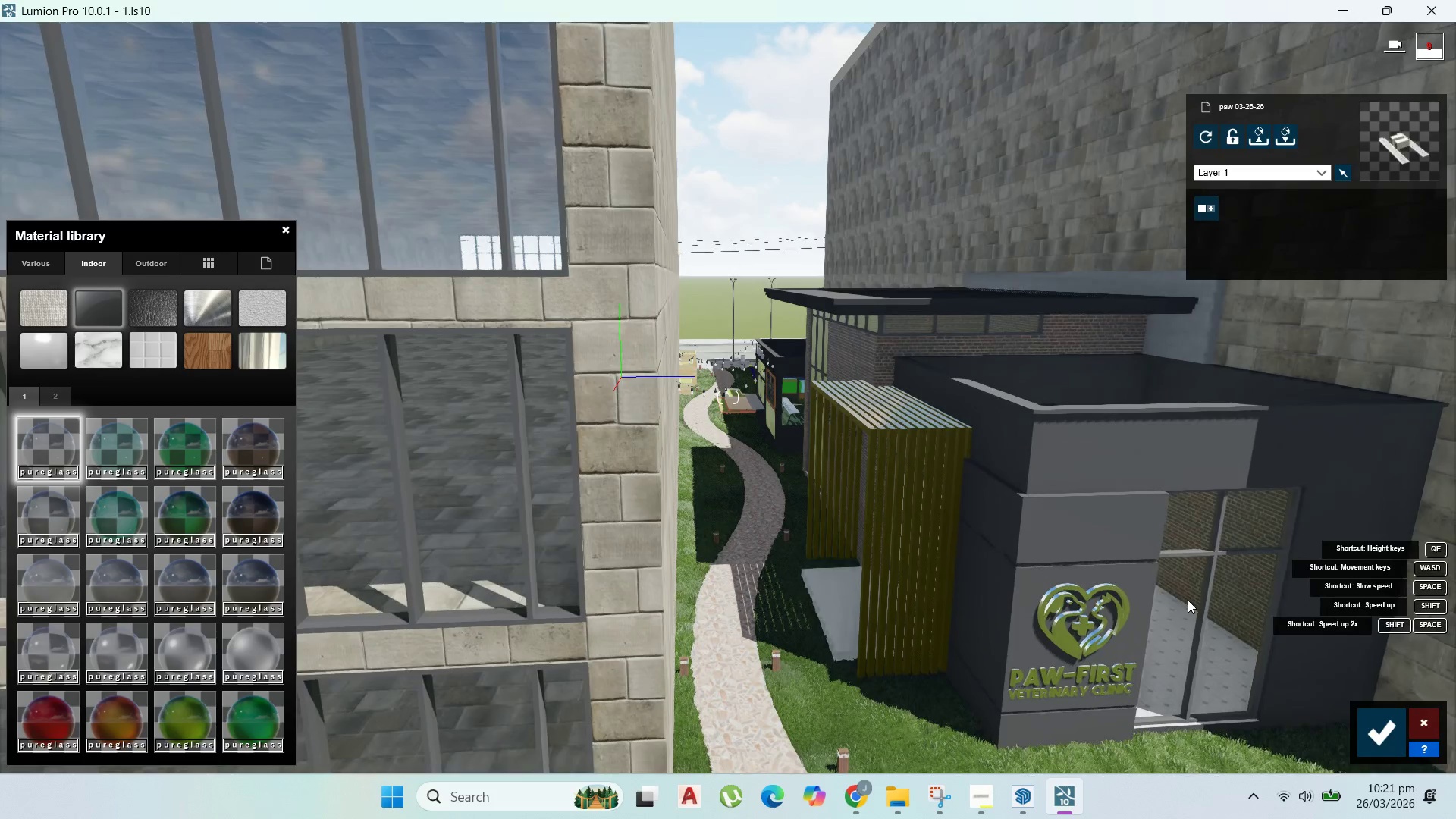 
left_click([1185, 601])
 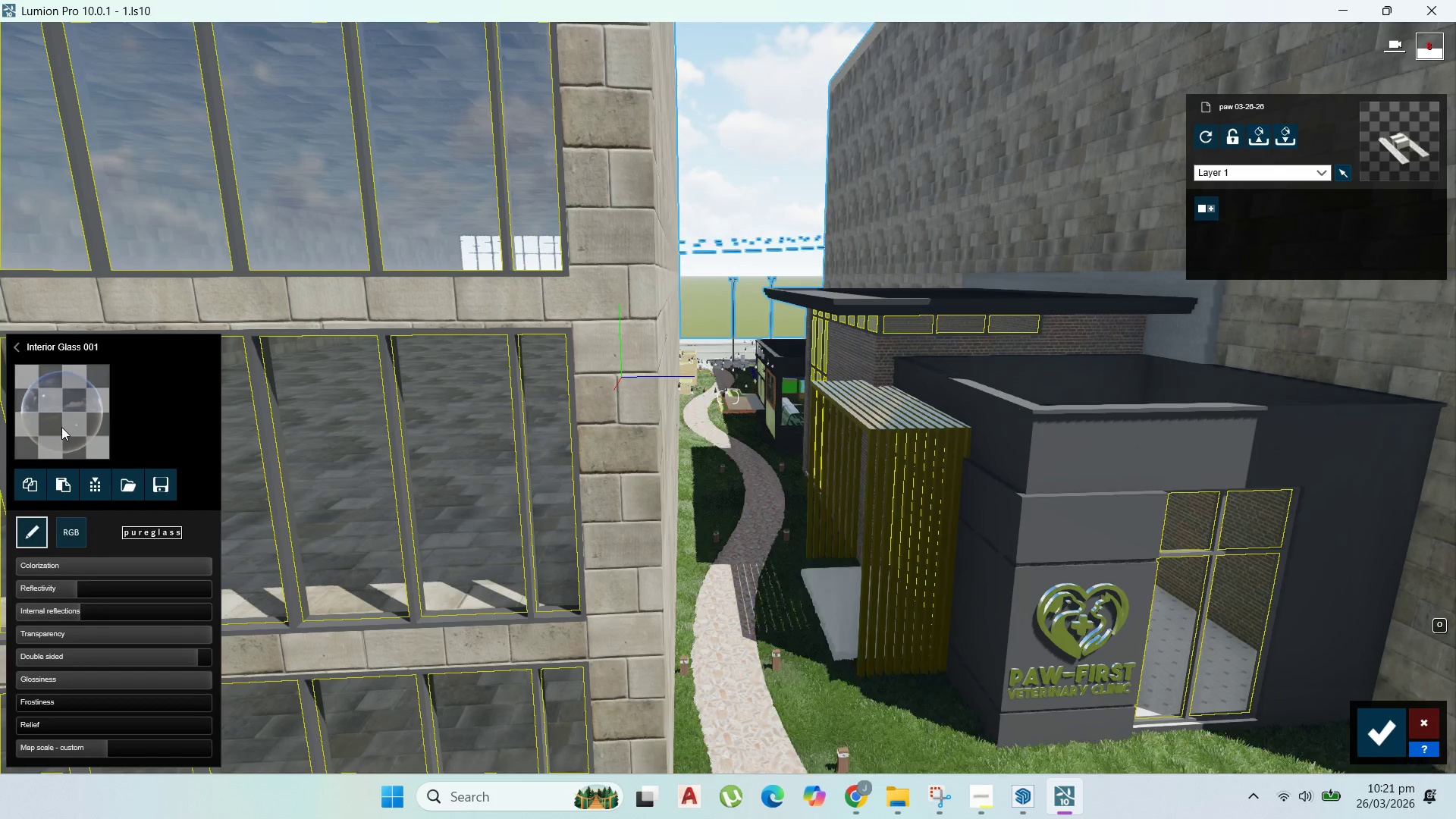 
left_click([55, 416])
 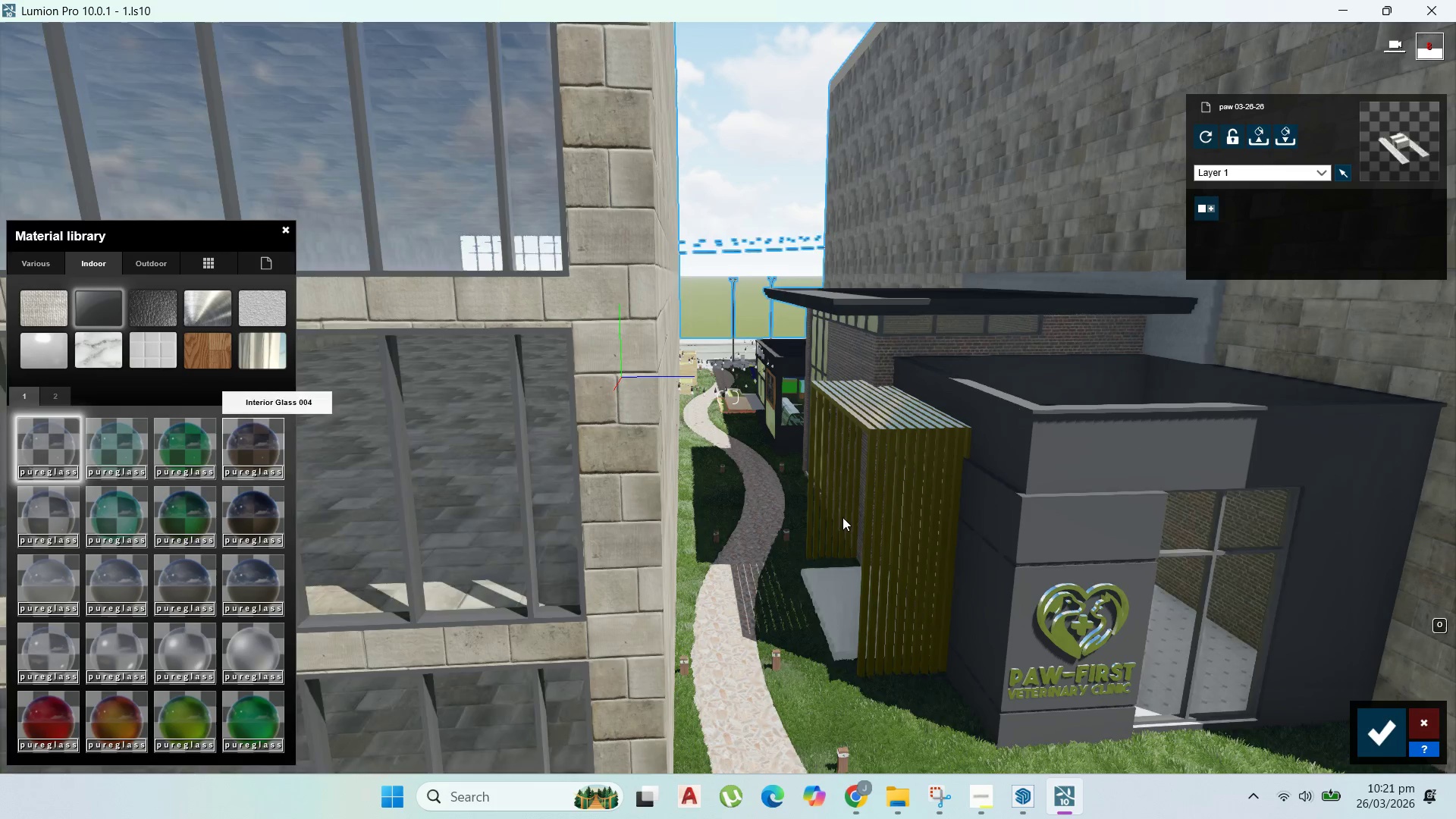 
scroll: coordinate [950, 489], scroll_direction: down, amount: 5.0
 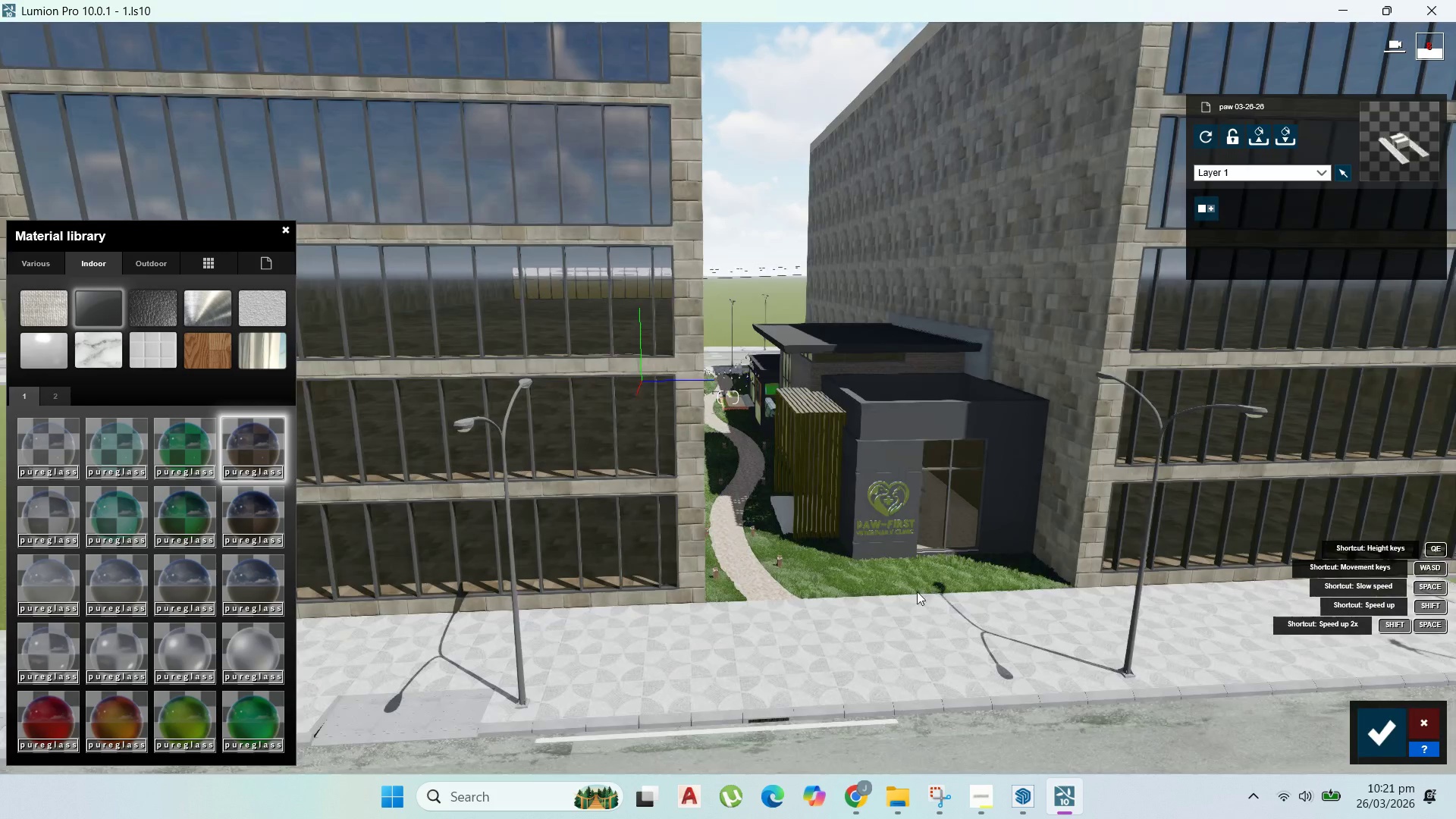 
scroll: coordinate [887, 459], scroll_direction: up, amount: 12.0
 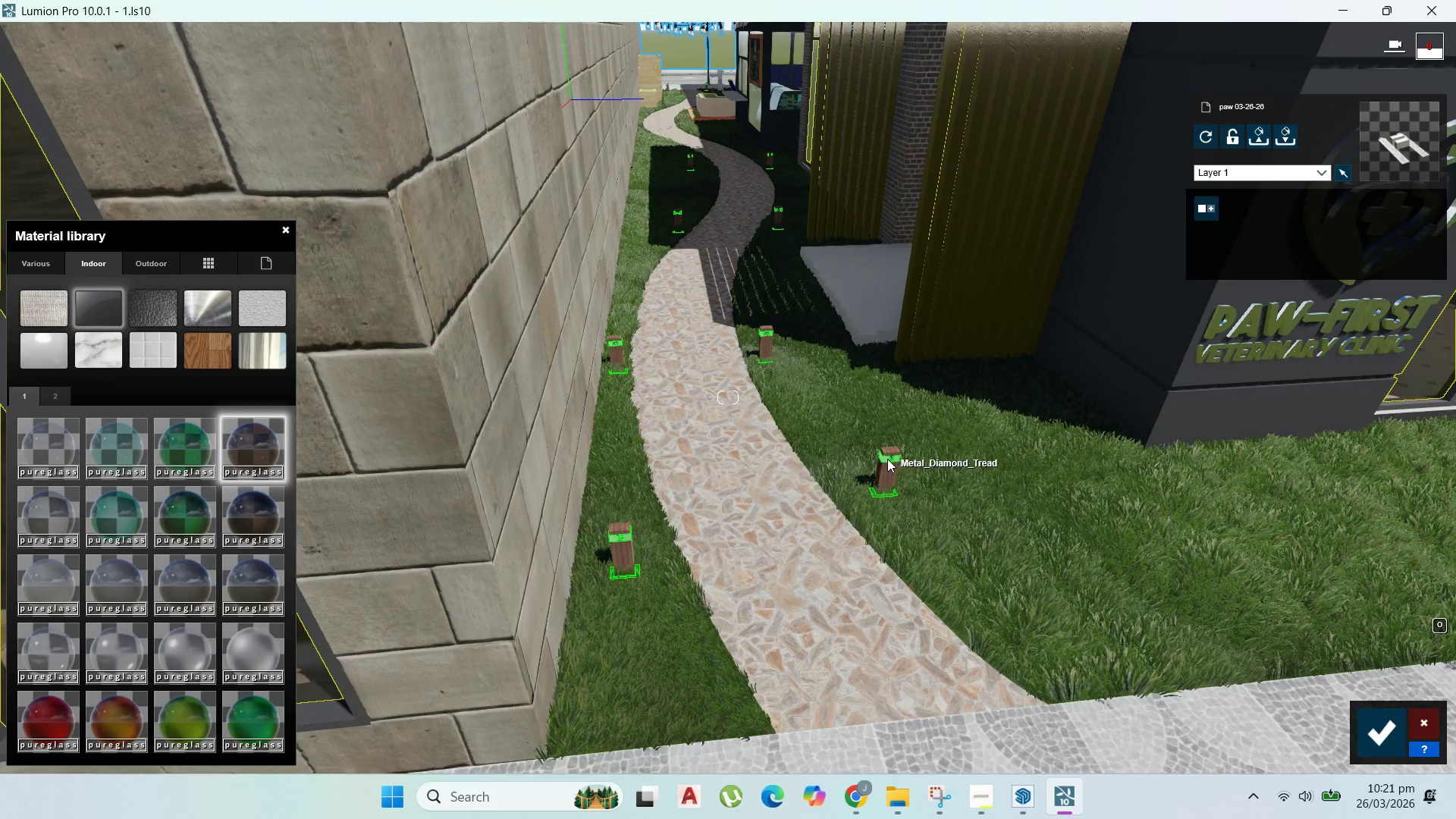 
left_click([888, 459])
 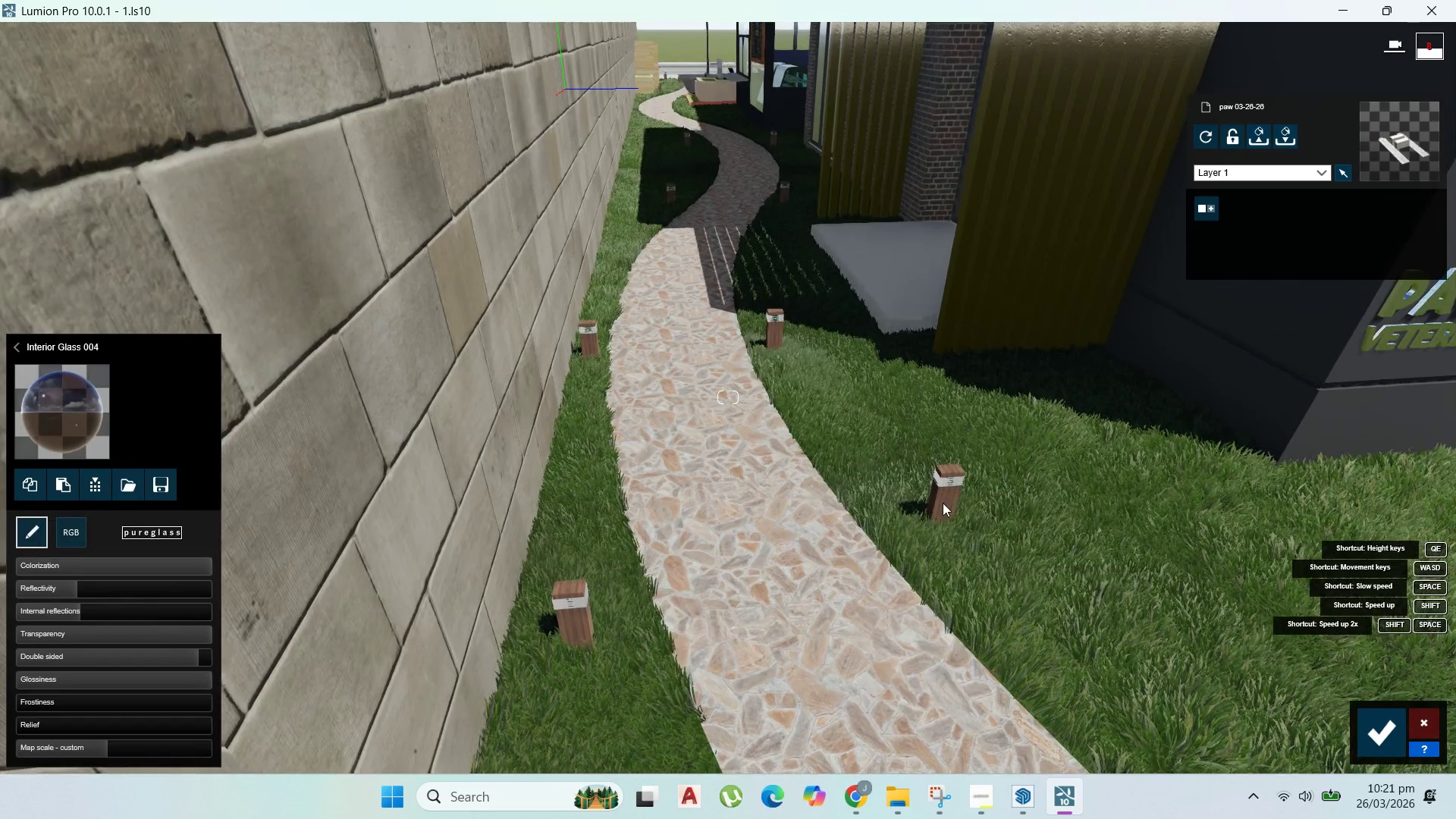 
right_click([943, 502])
 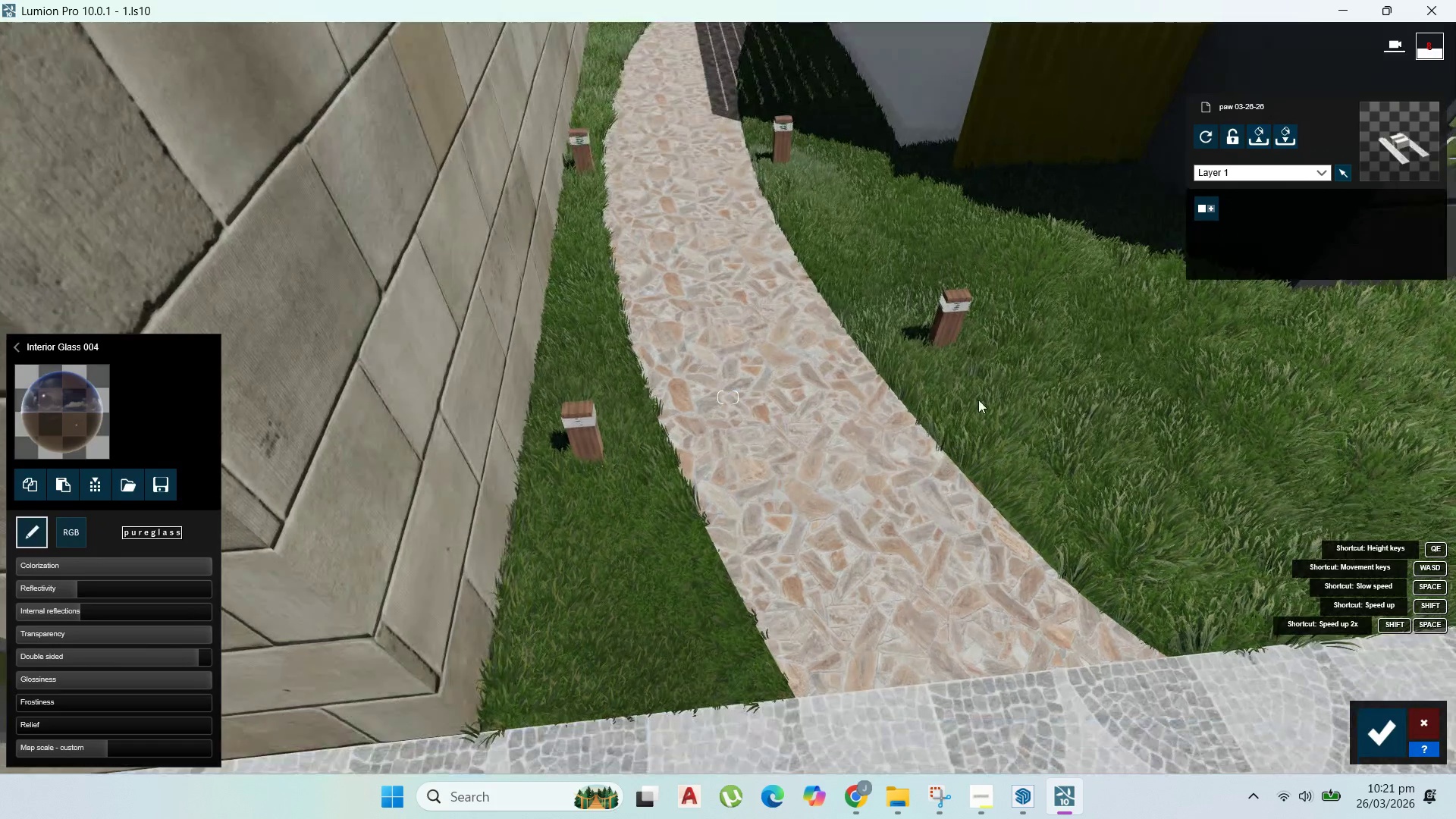 
scroll: coordinate [1005, 344], scroll_direction: up, amount: 6.0
 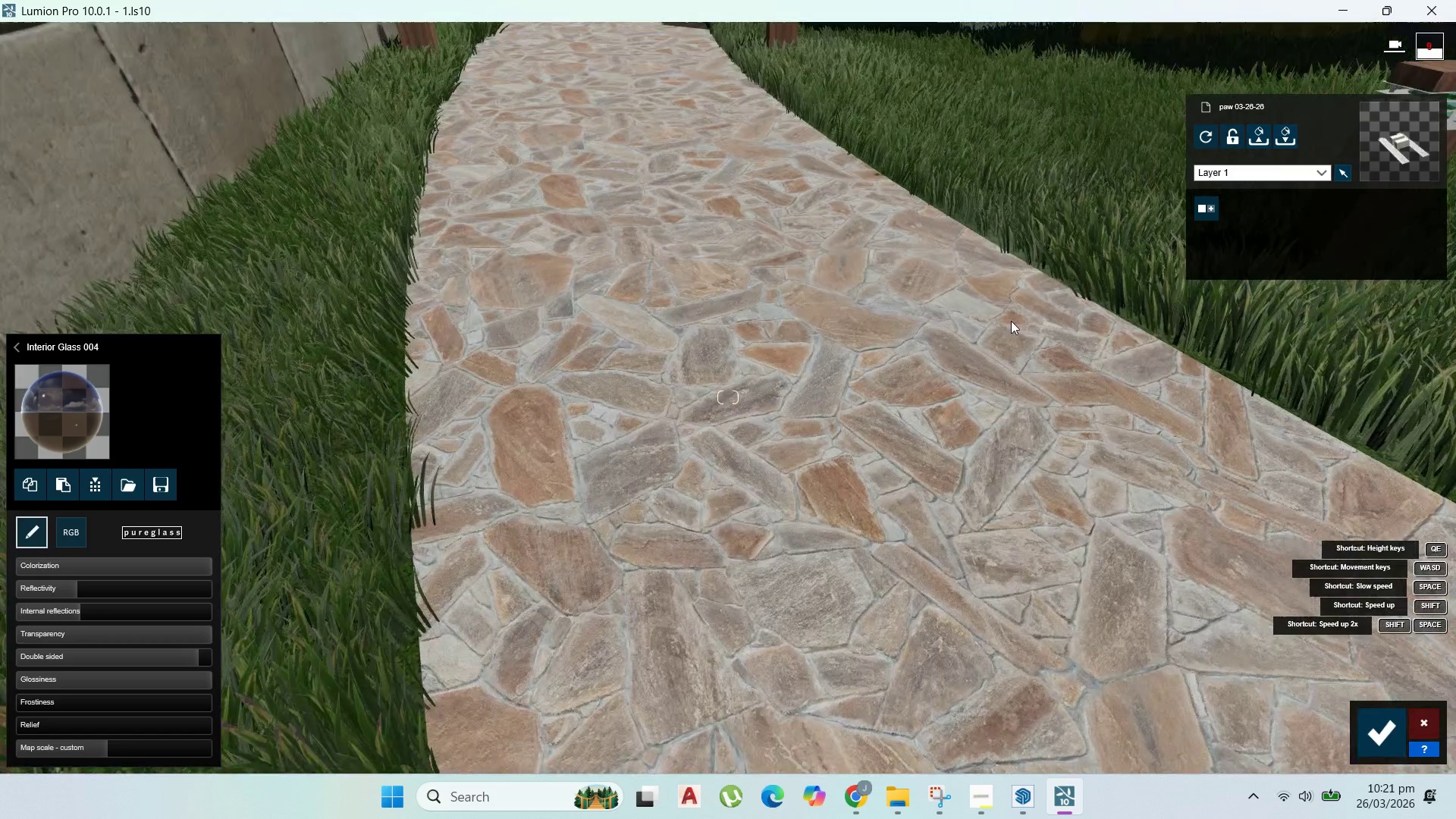 
right_click([1009, 326])
 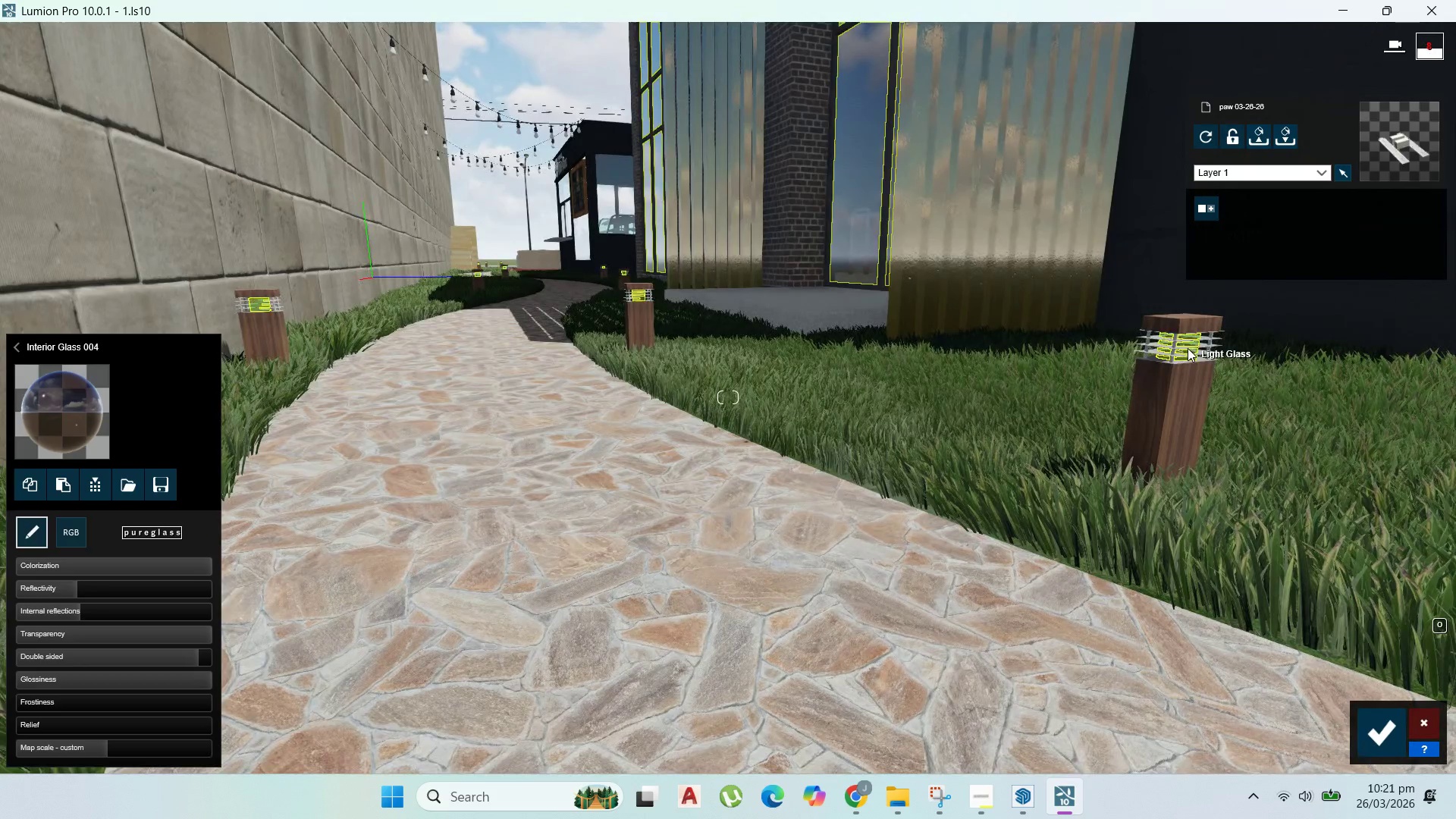 
left_click([1188, 347])
 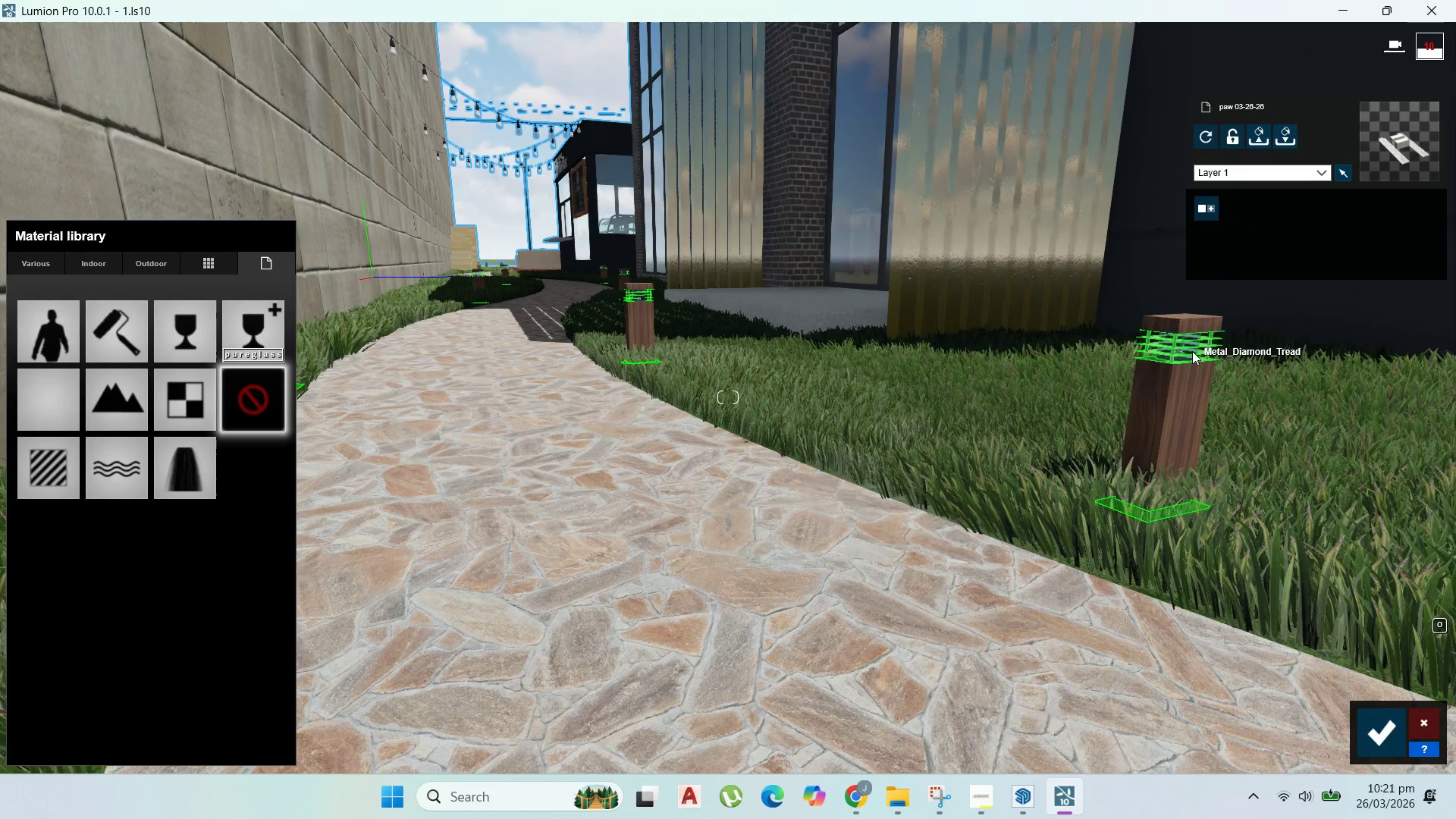 
left_click([1192, 351])
 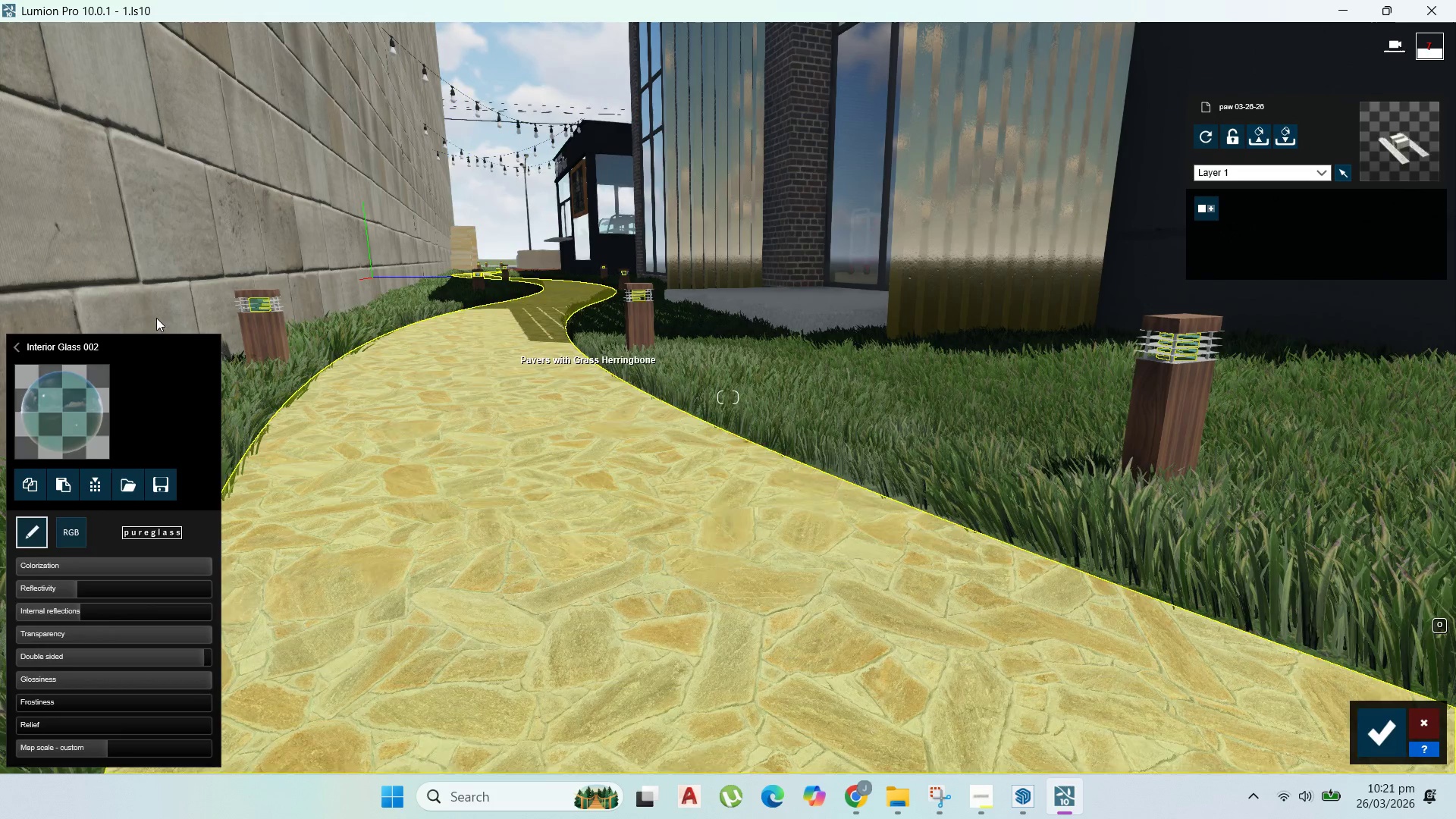 
left_click([71, 392])
 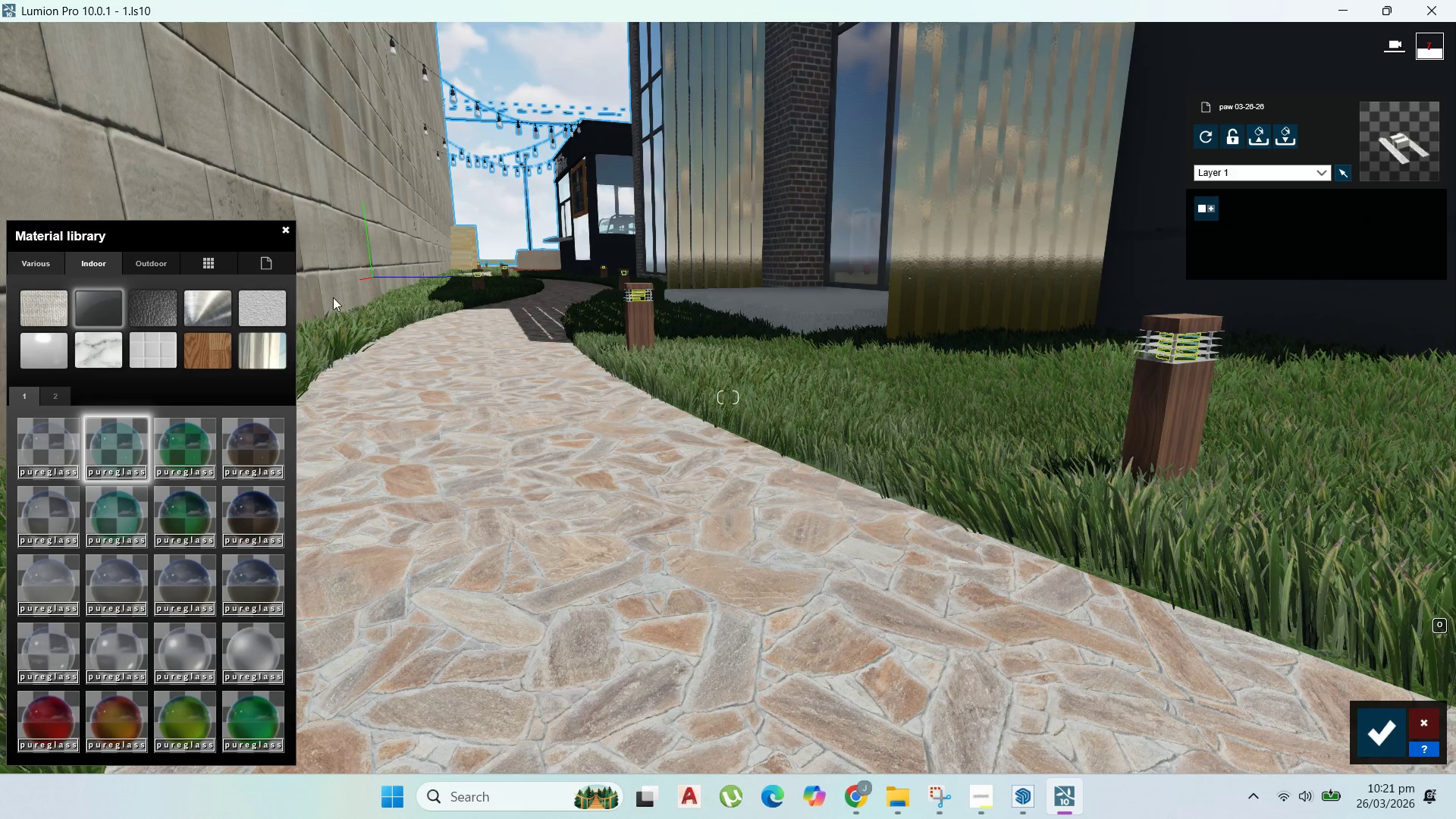 
wait(6.96)
 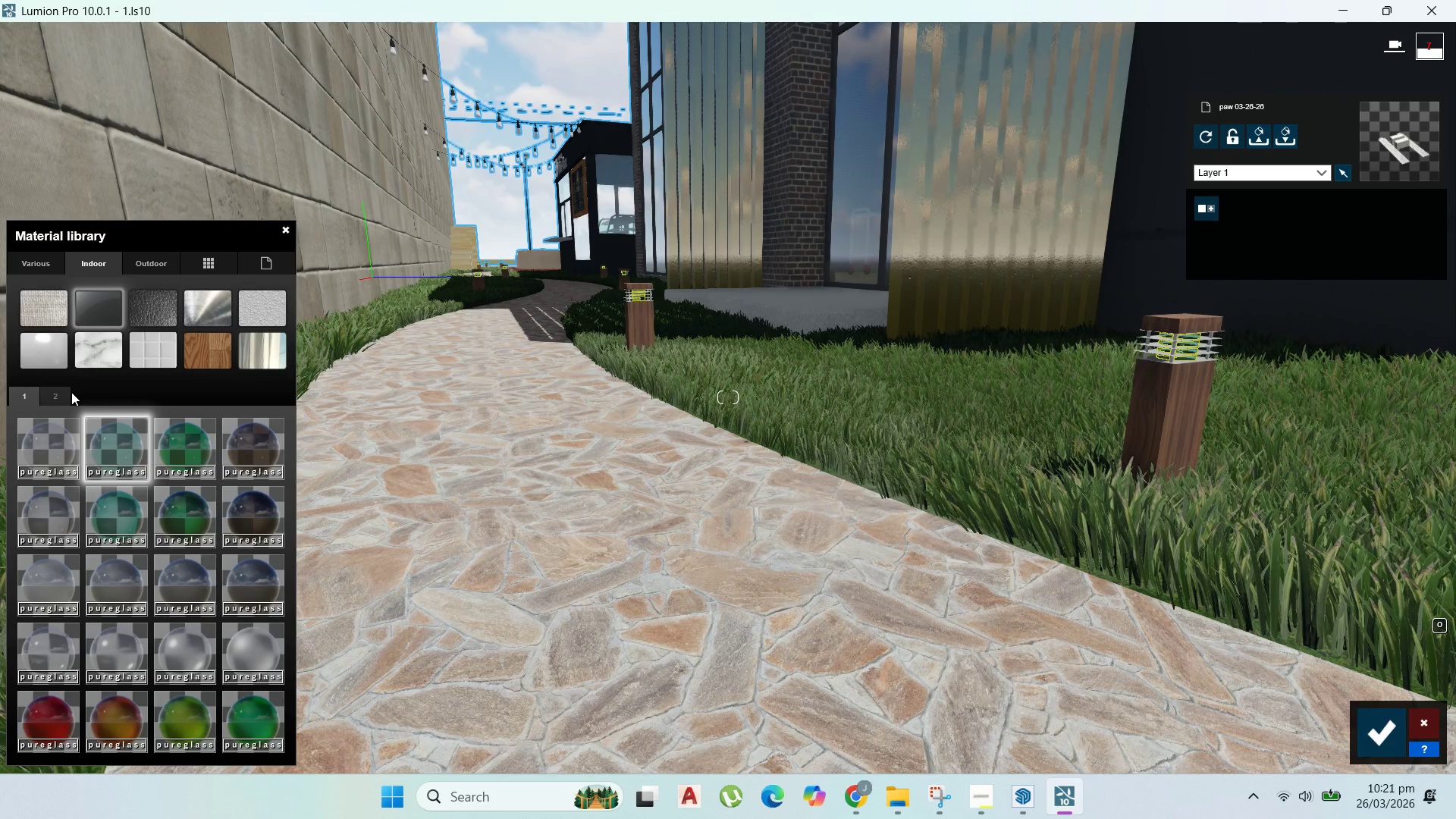 
mouse_move([38, 457])
 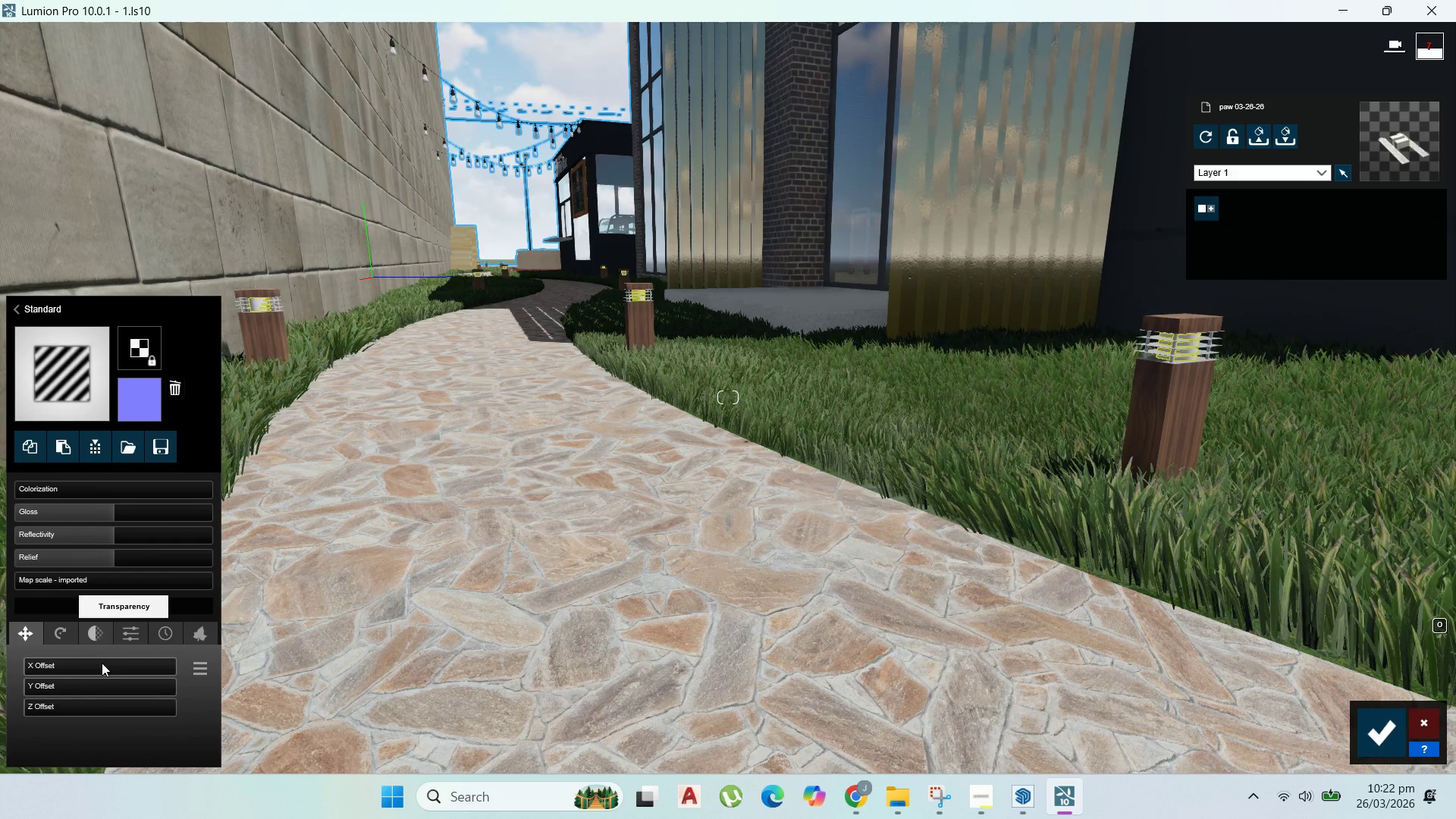 
left_click_drag(start_coordinate=[44, 670], to_coordinate=[154, 661])
 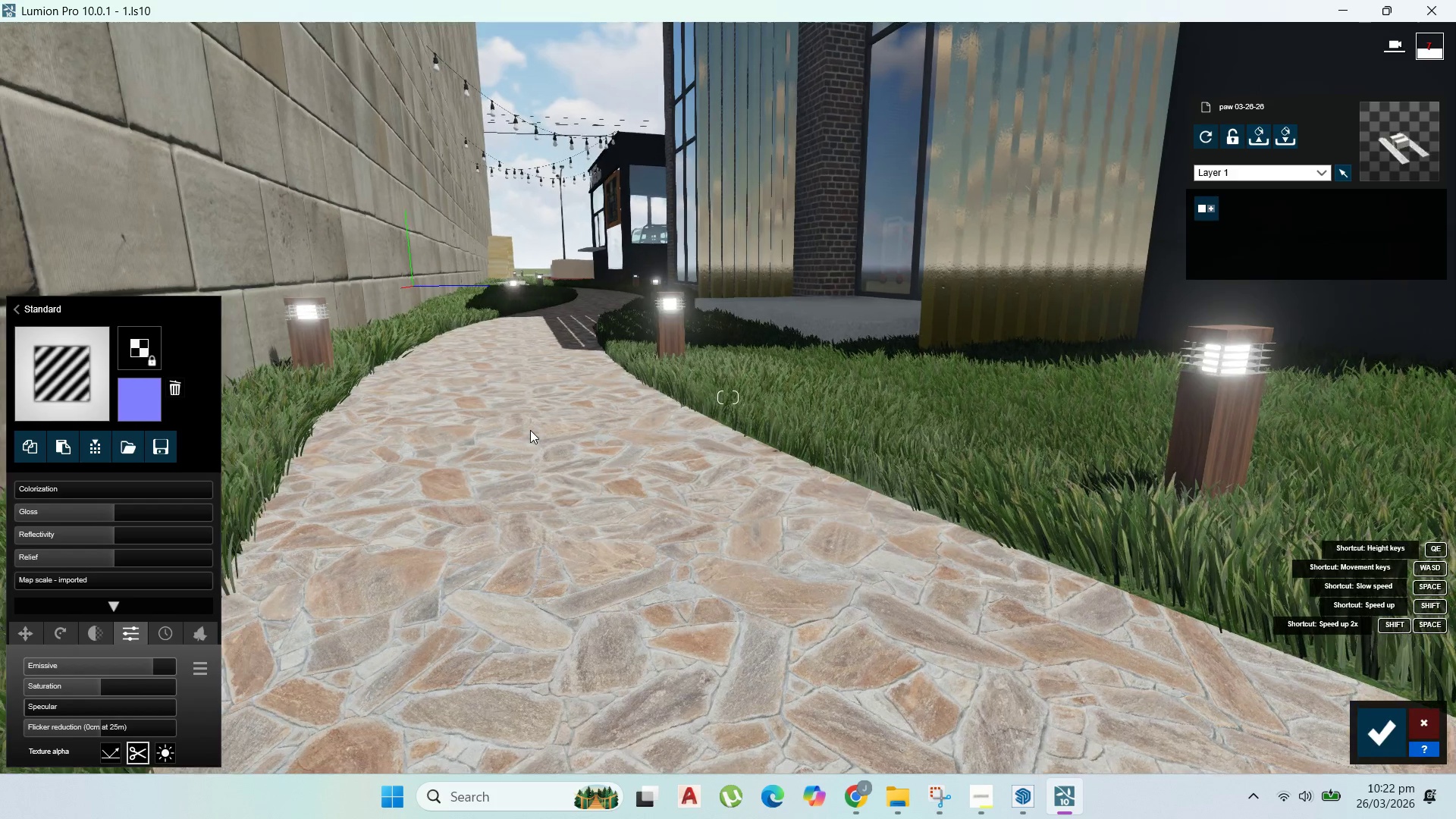 
scroll: coordinate [543, 455], scroll_direction: down, amount: 20.0
 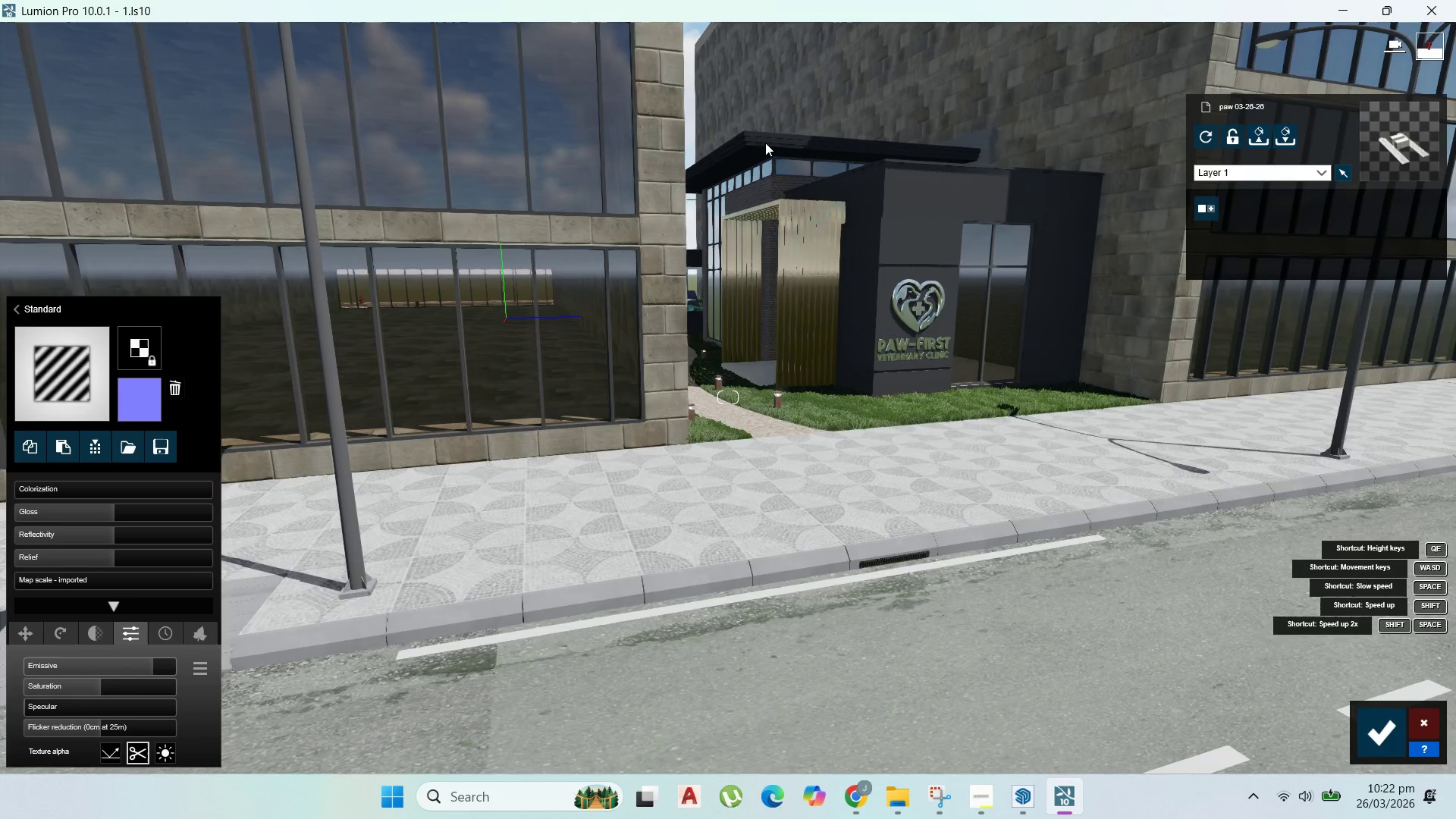 
left_click([775, 140])
 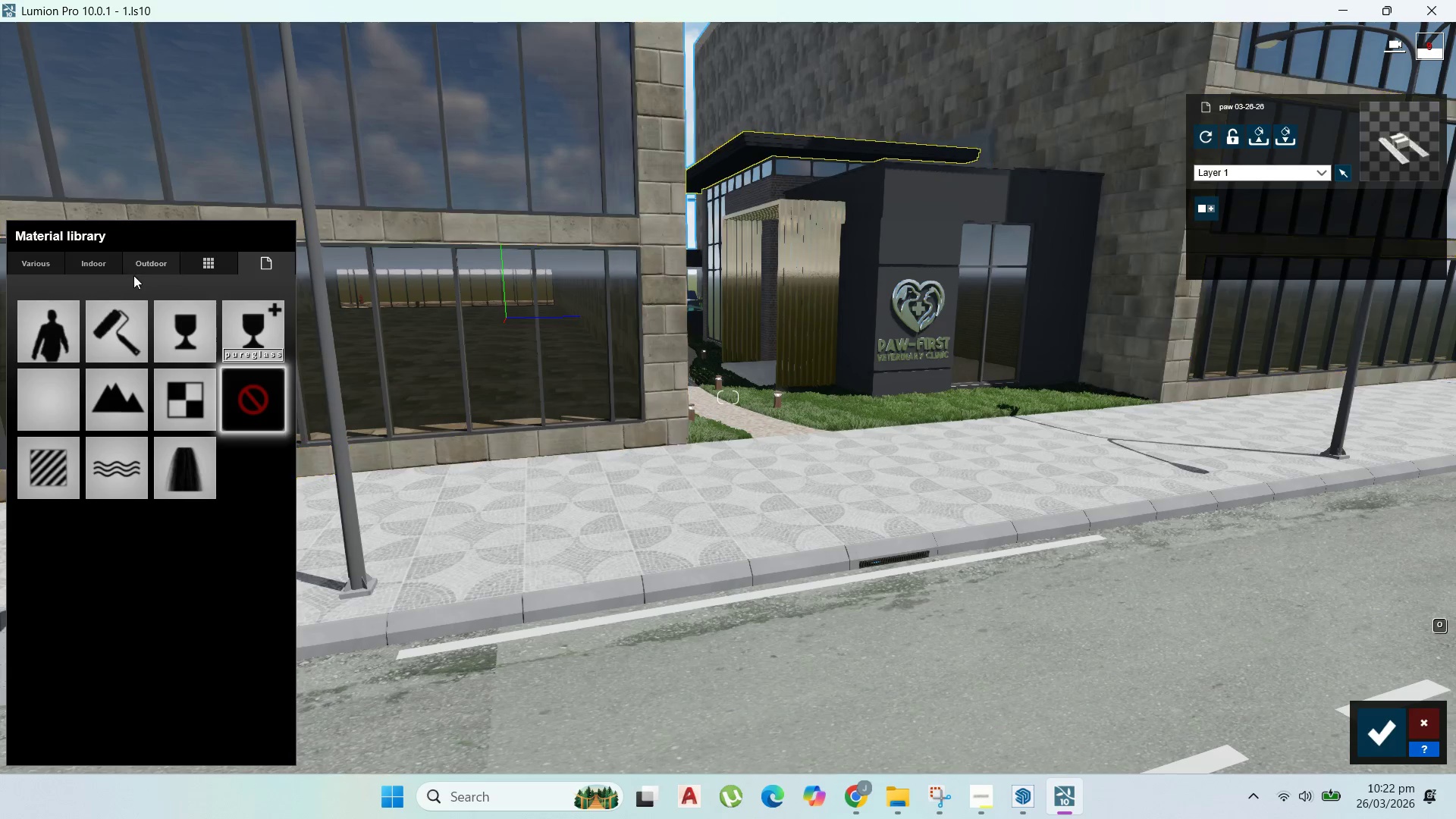 
left_click([137, 265])
 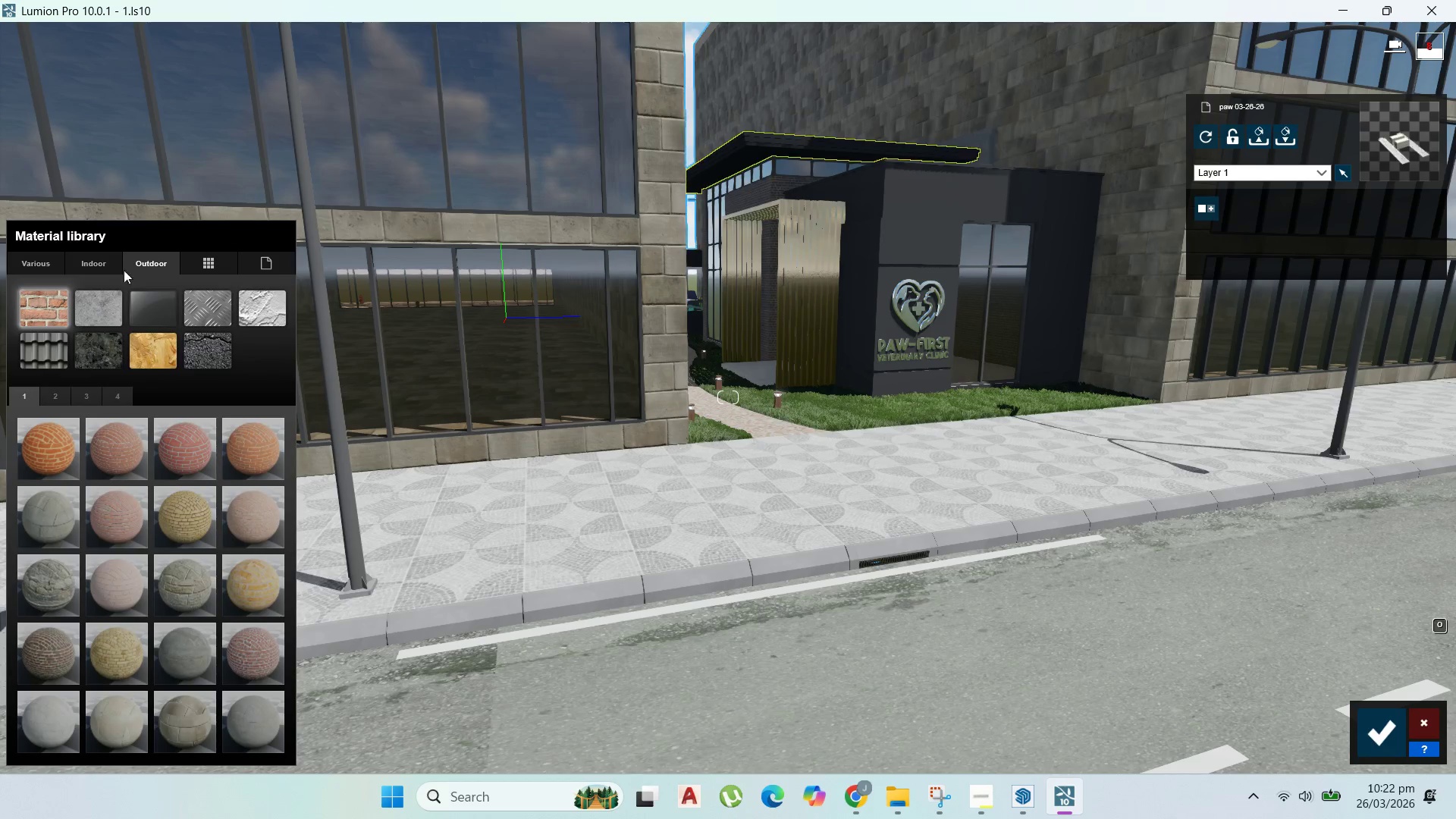 
left_click([102, 268])
 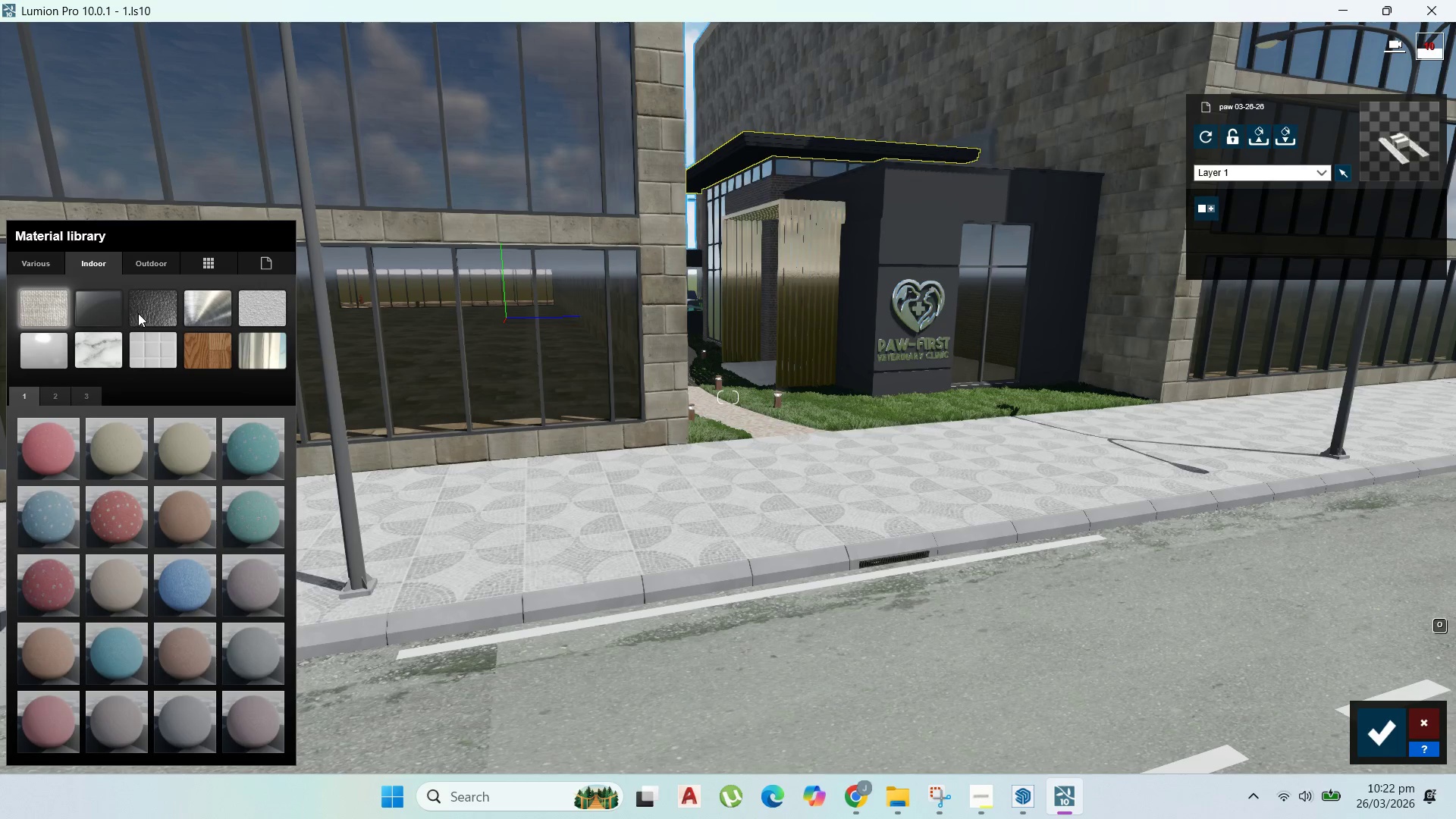 
left_click([204, 317])
 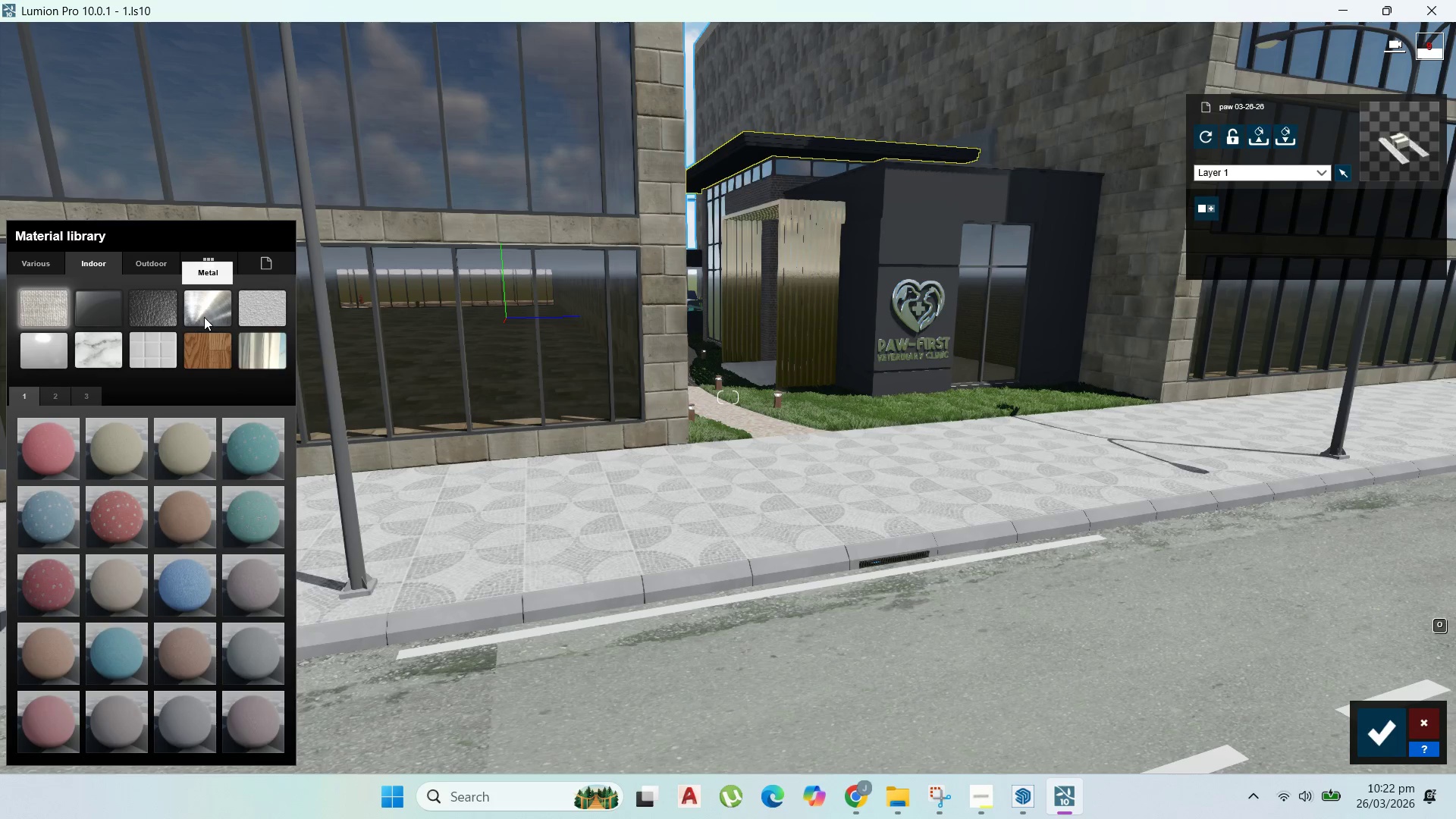 
mouse_move([157, 343])
 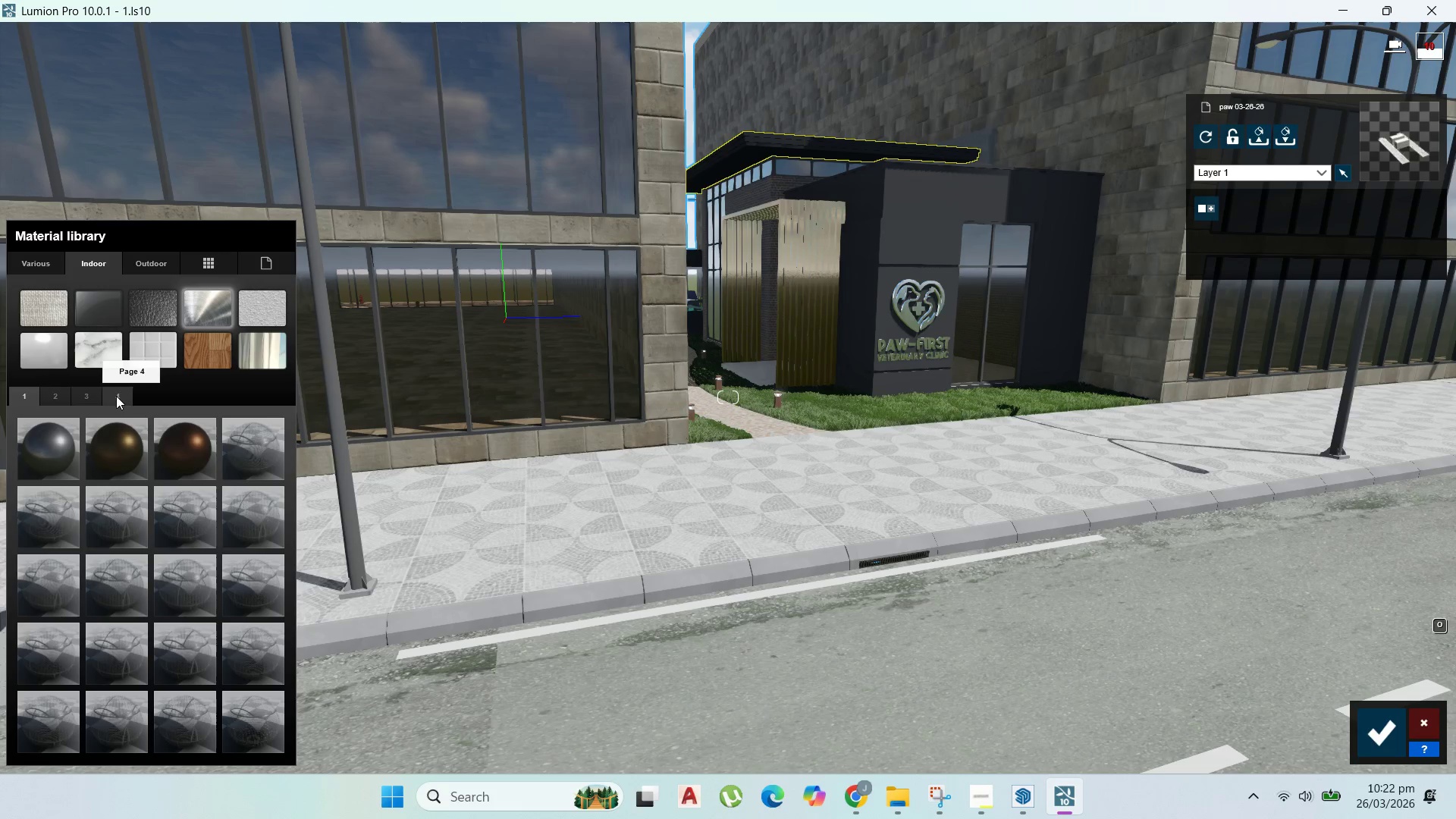 
wait(5.74)
 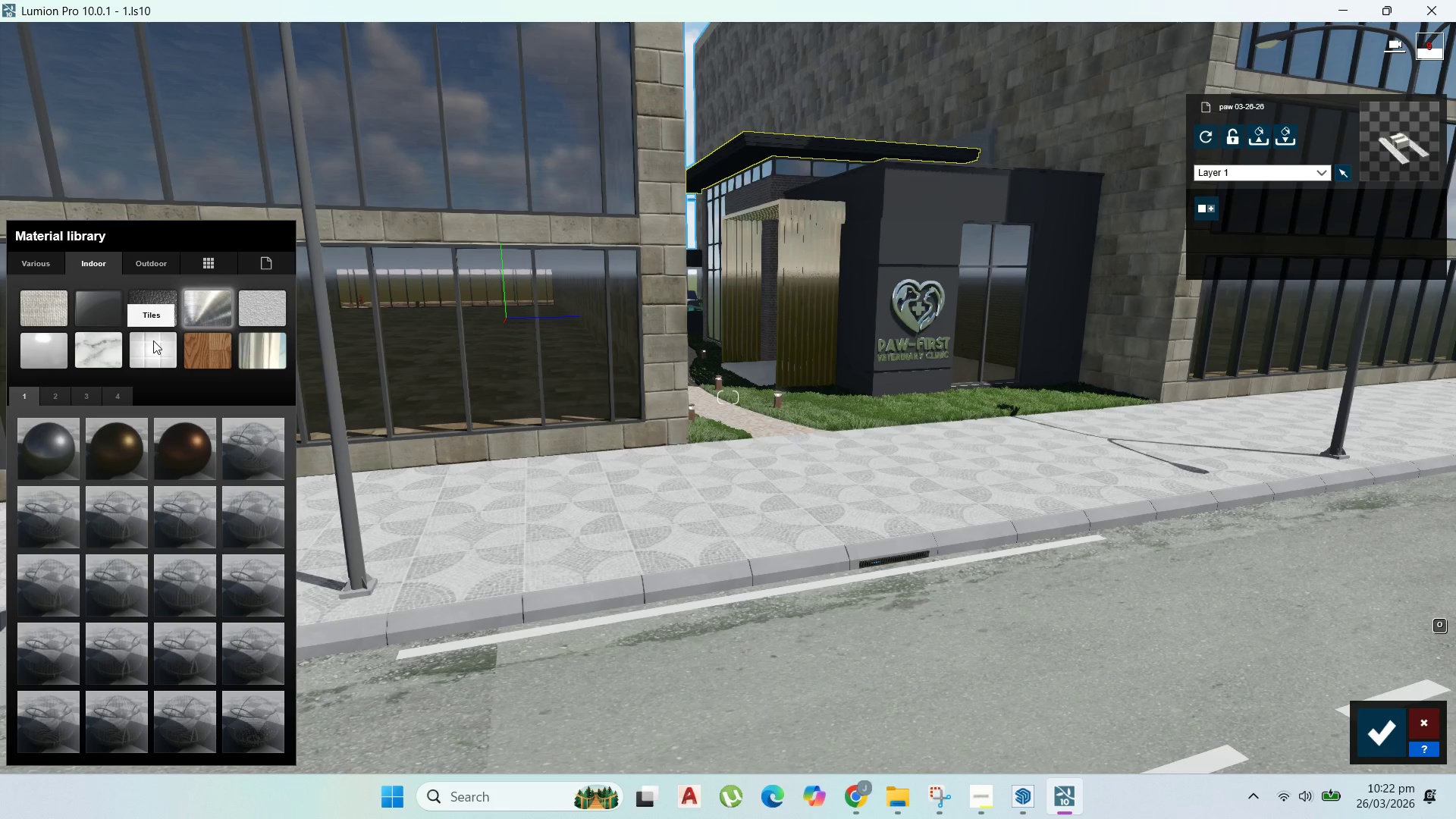 
left_click([962, 785])